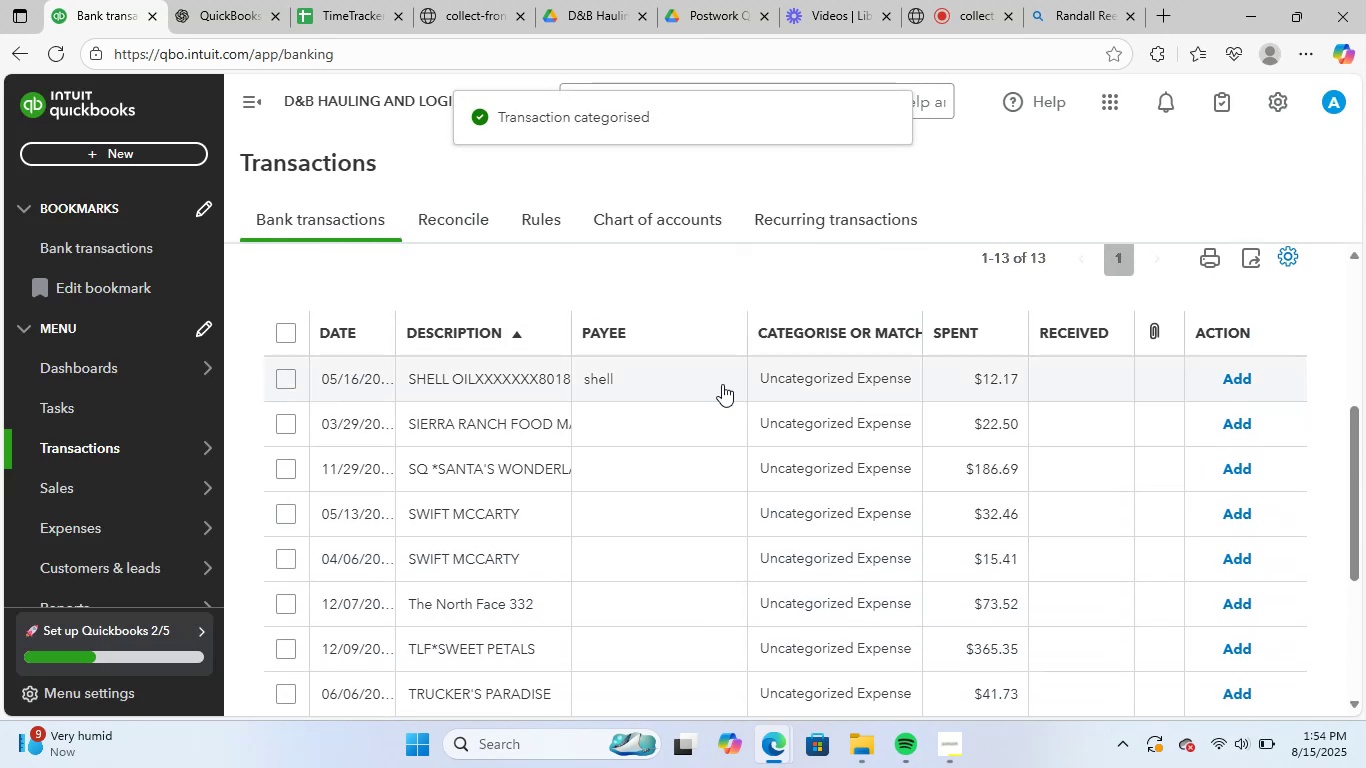 
left_click([681, 380])
 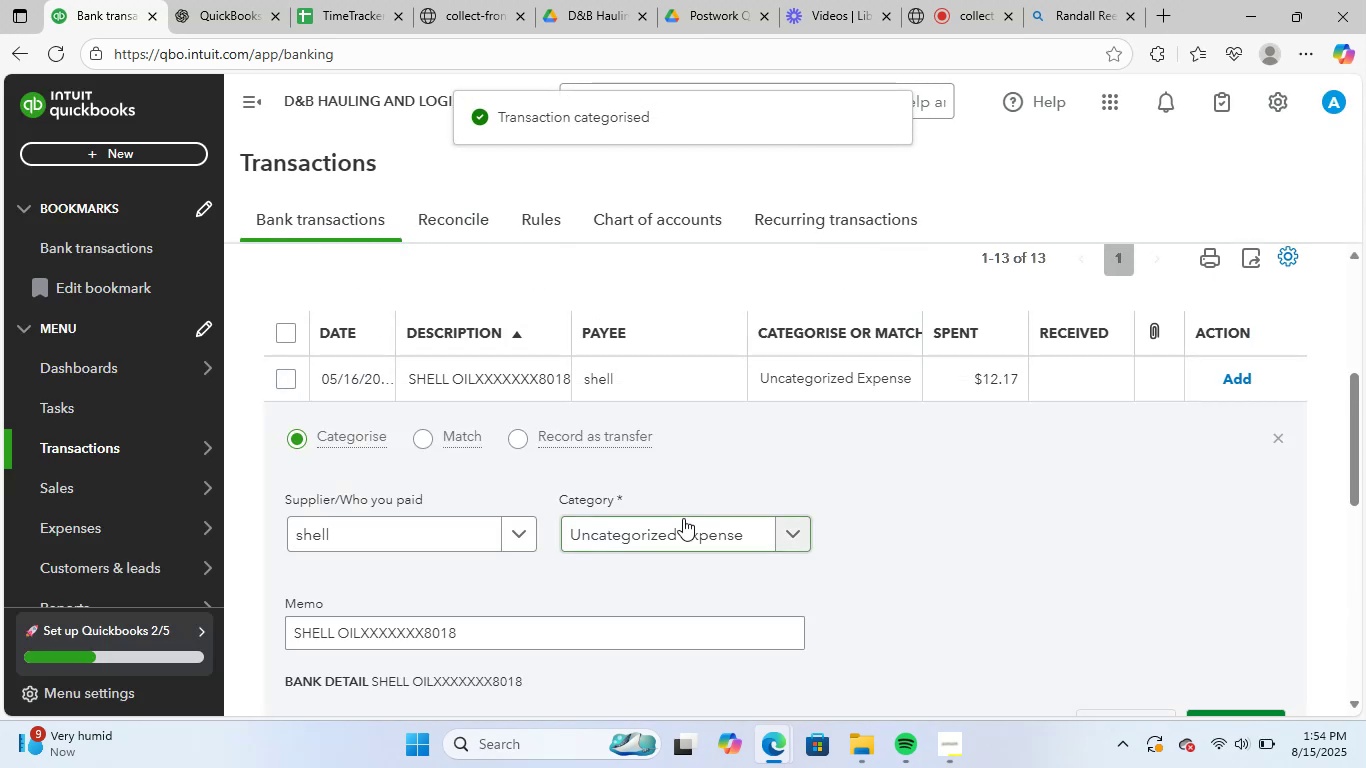 
left_click([683, 525])
 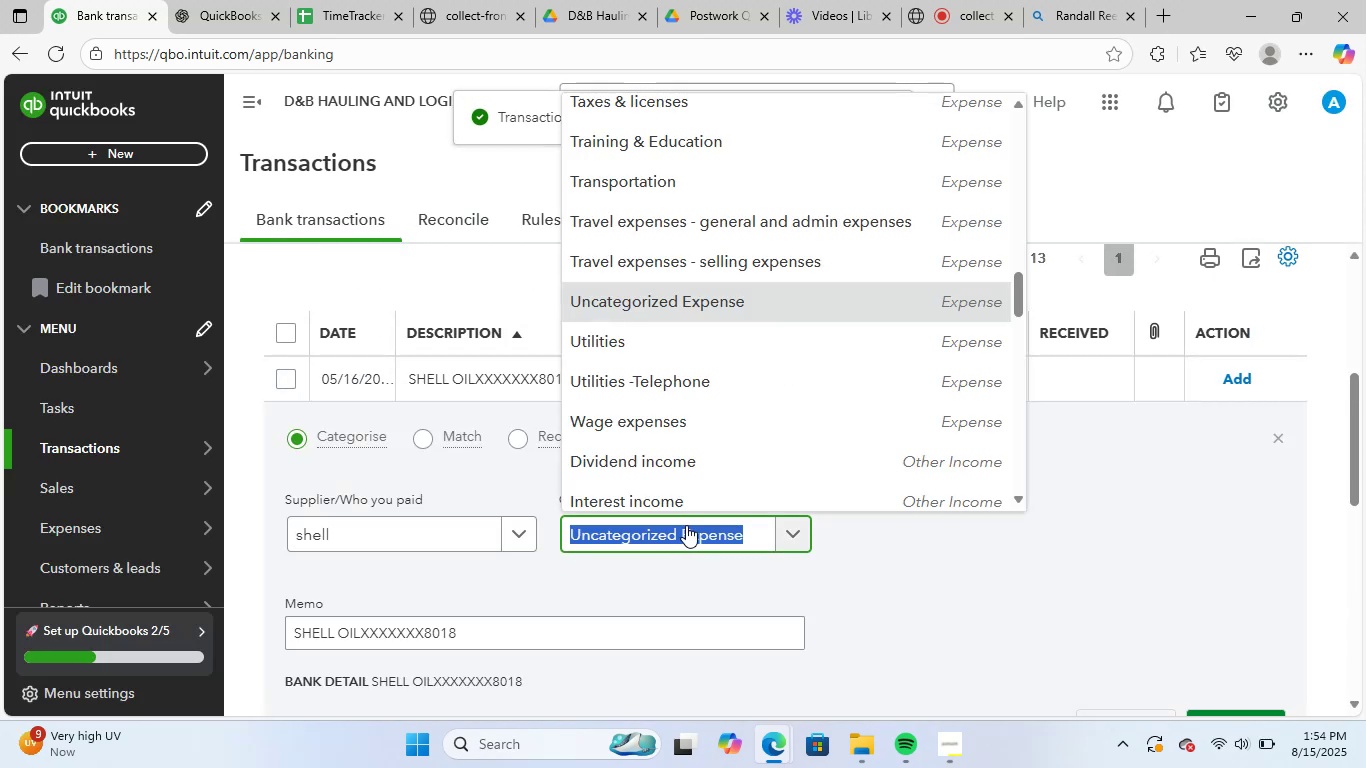 
type(gs)
 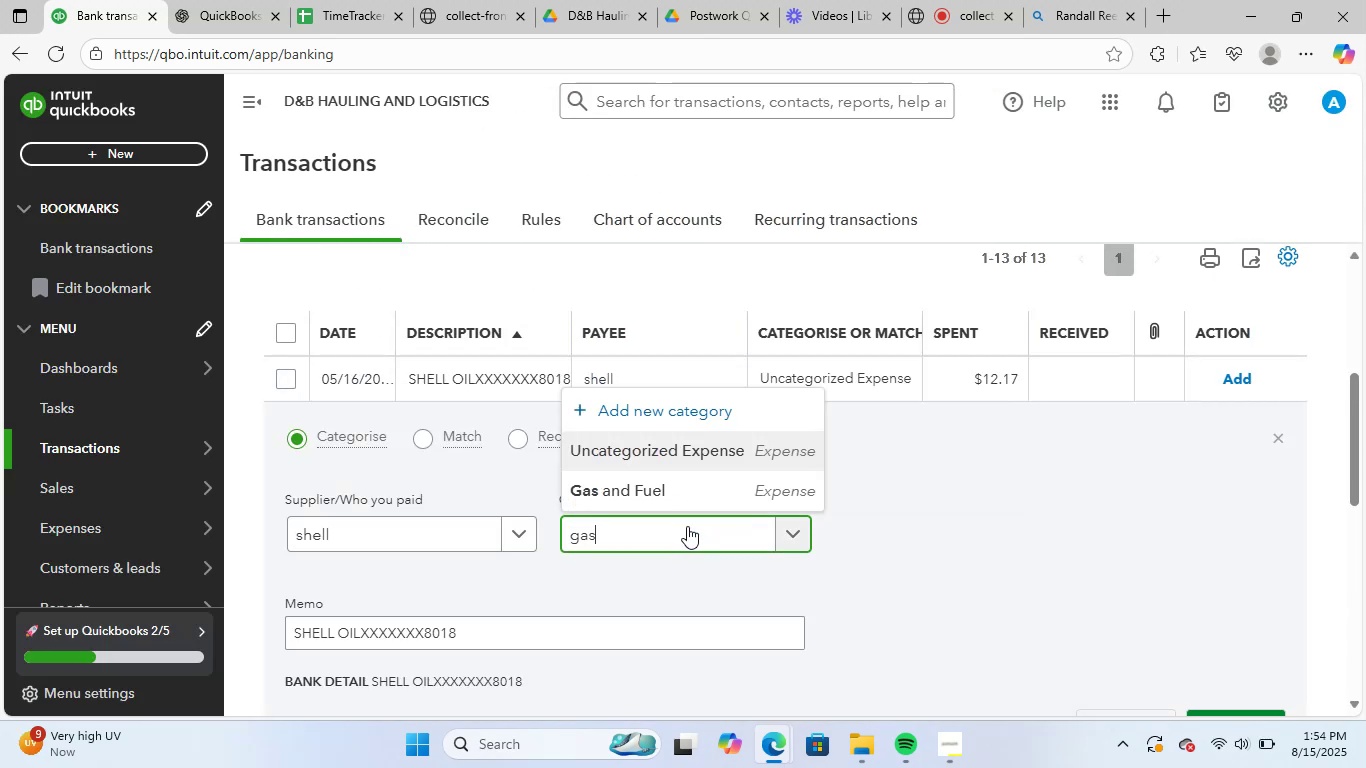 
hold_key(key=A, duration=0.34)
 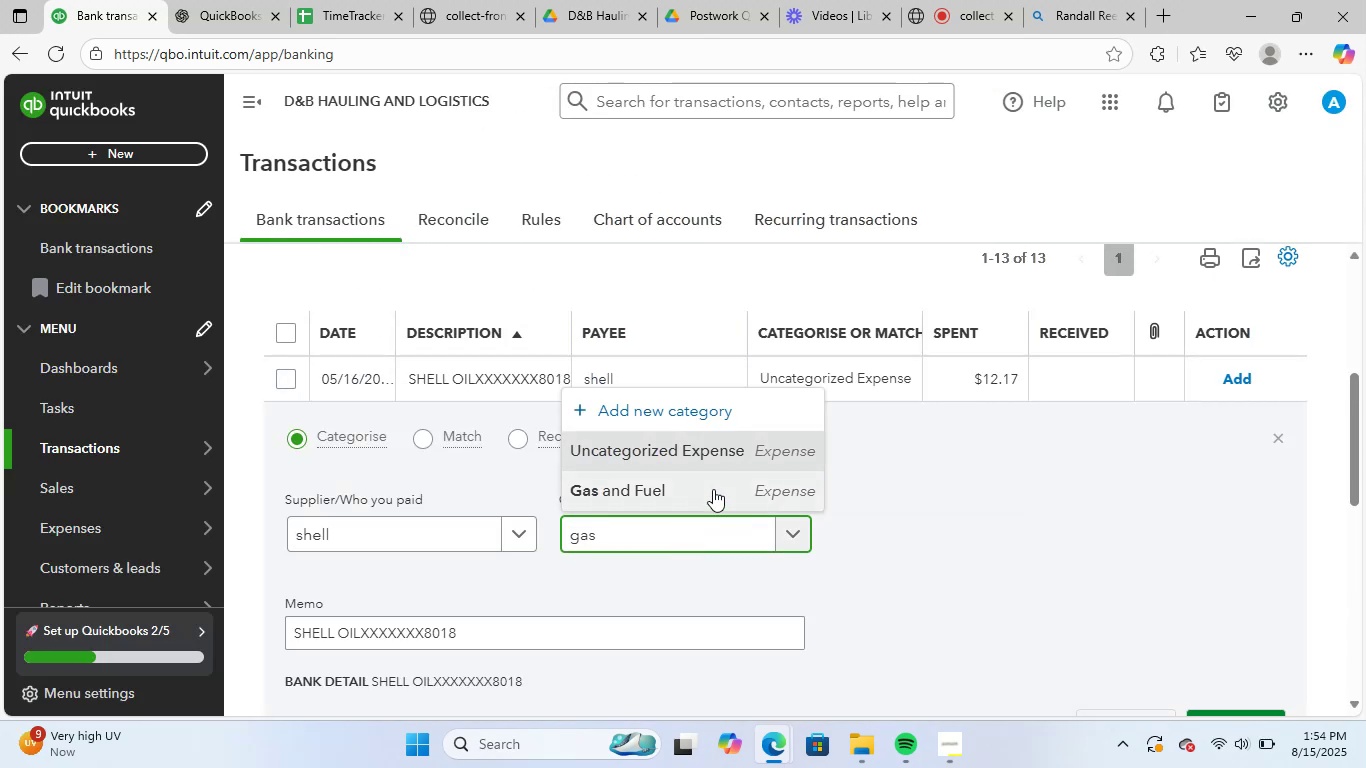 
scroll: coordinate [970, 507], scroll_direction: down, amount: 2.0
 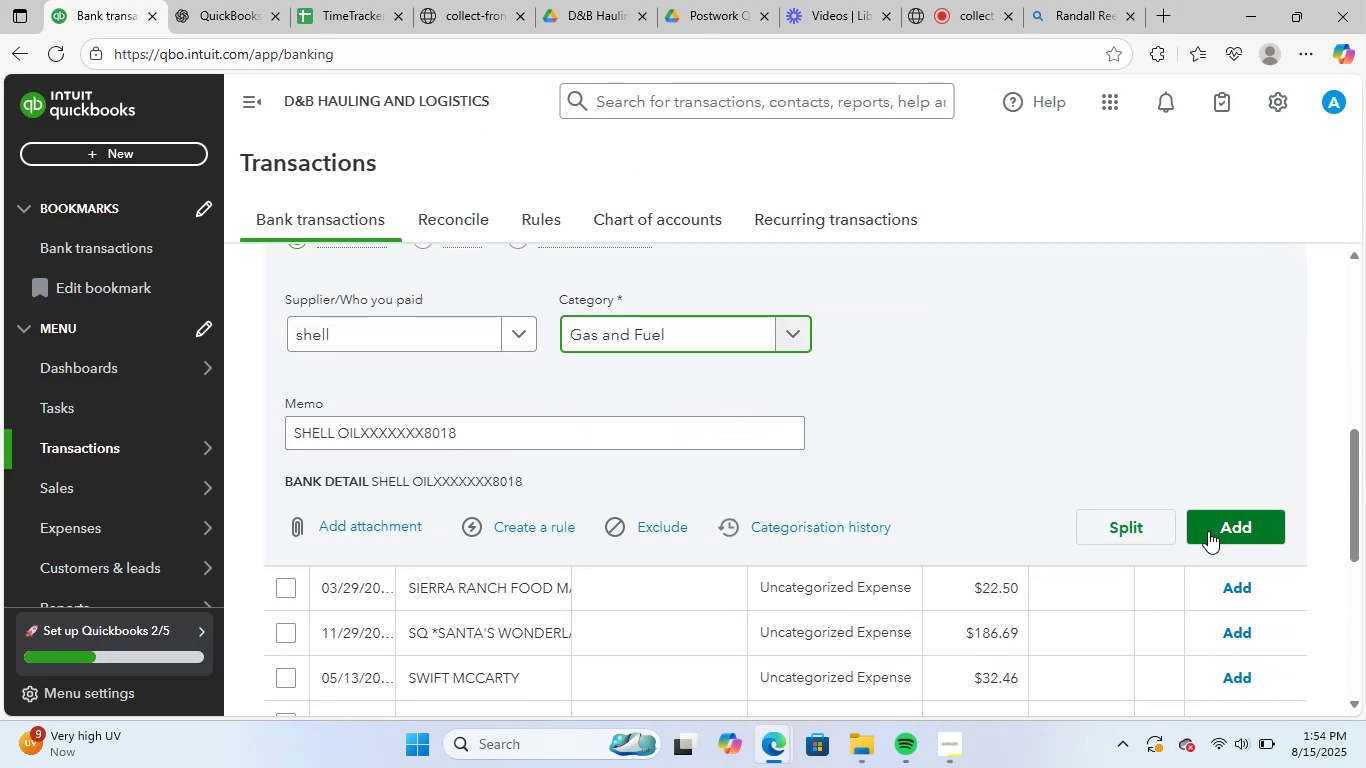 
left_click([1222, 527])
 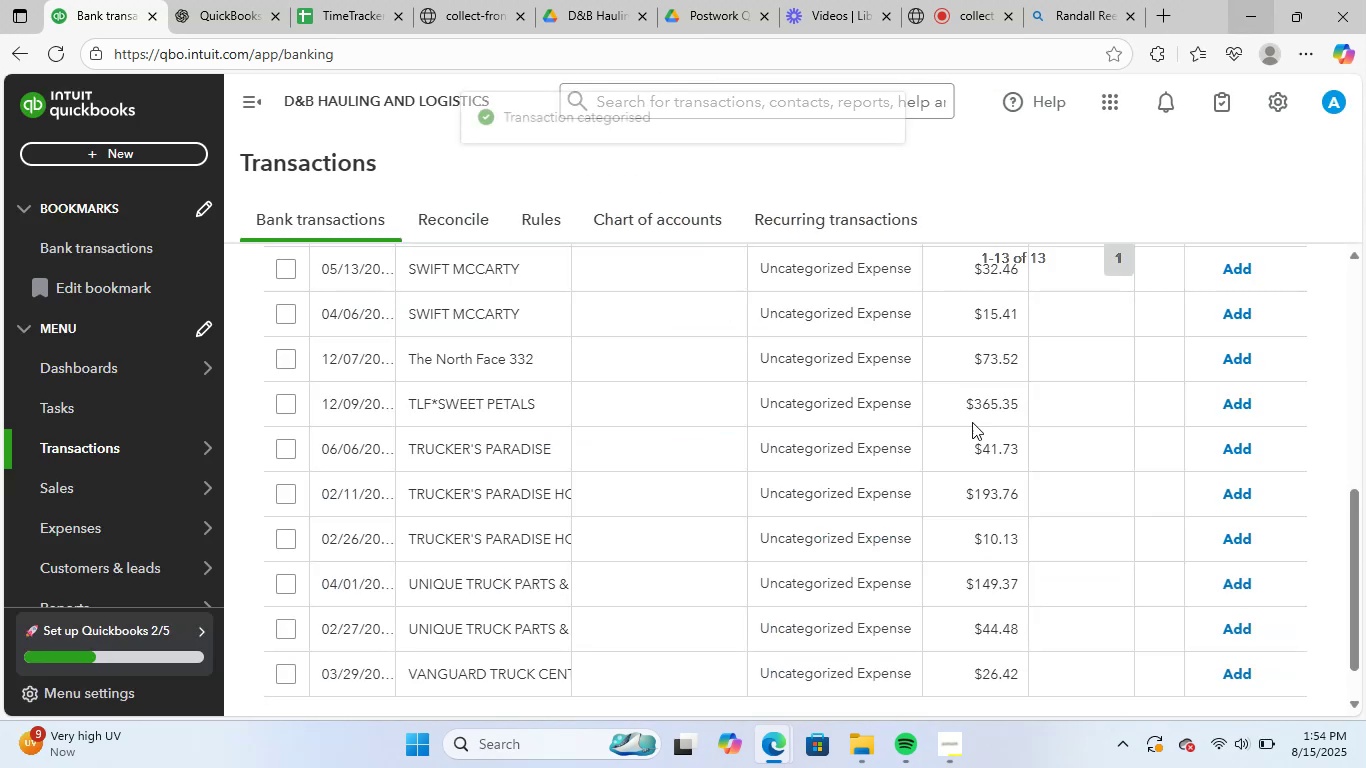 
scroll: coordinate [857, 395], scroll_direction: up, amount: 3.0
 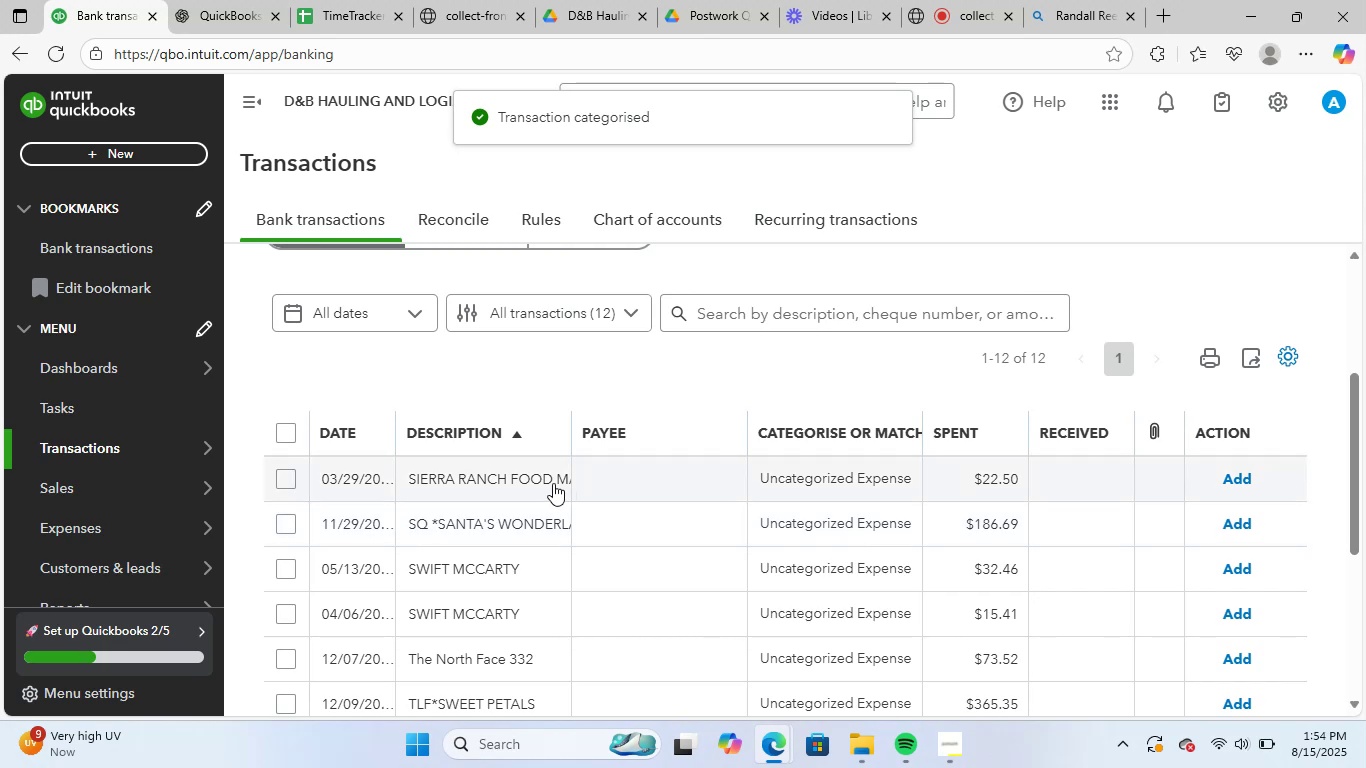 
left_click([544, 479])
 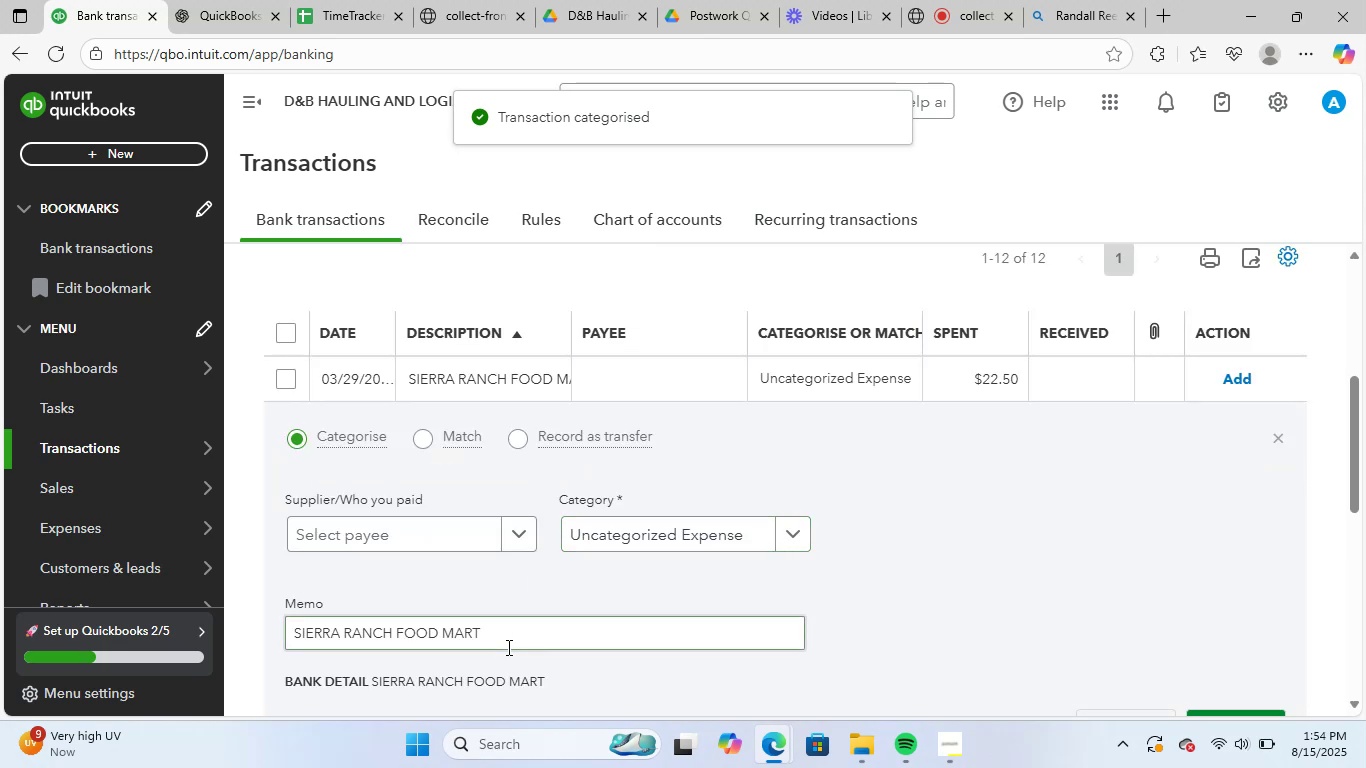 
left_click_drag(start_coordinate=[503, 640], to_coordinate=[206, 635])
 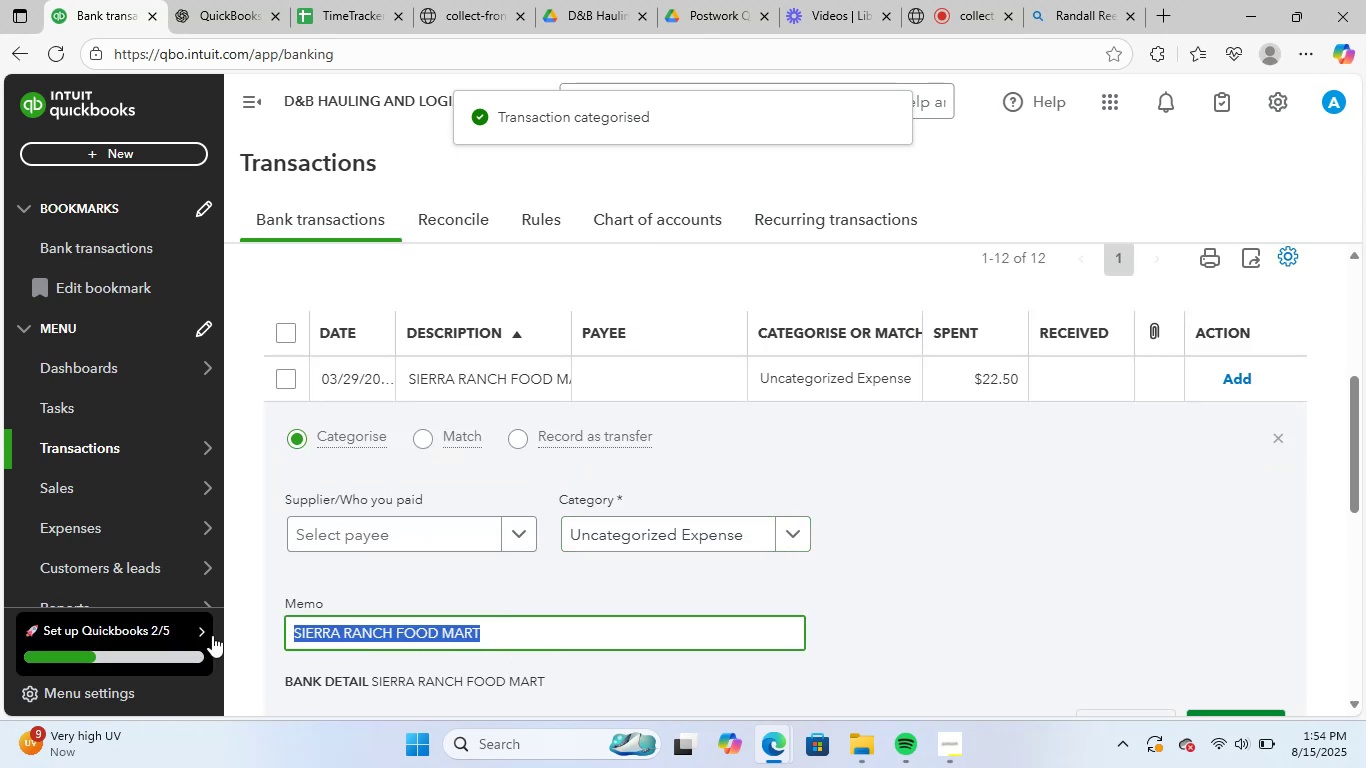 
key(Control+C)
 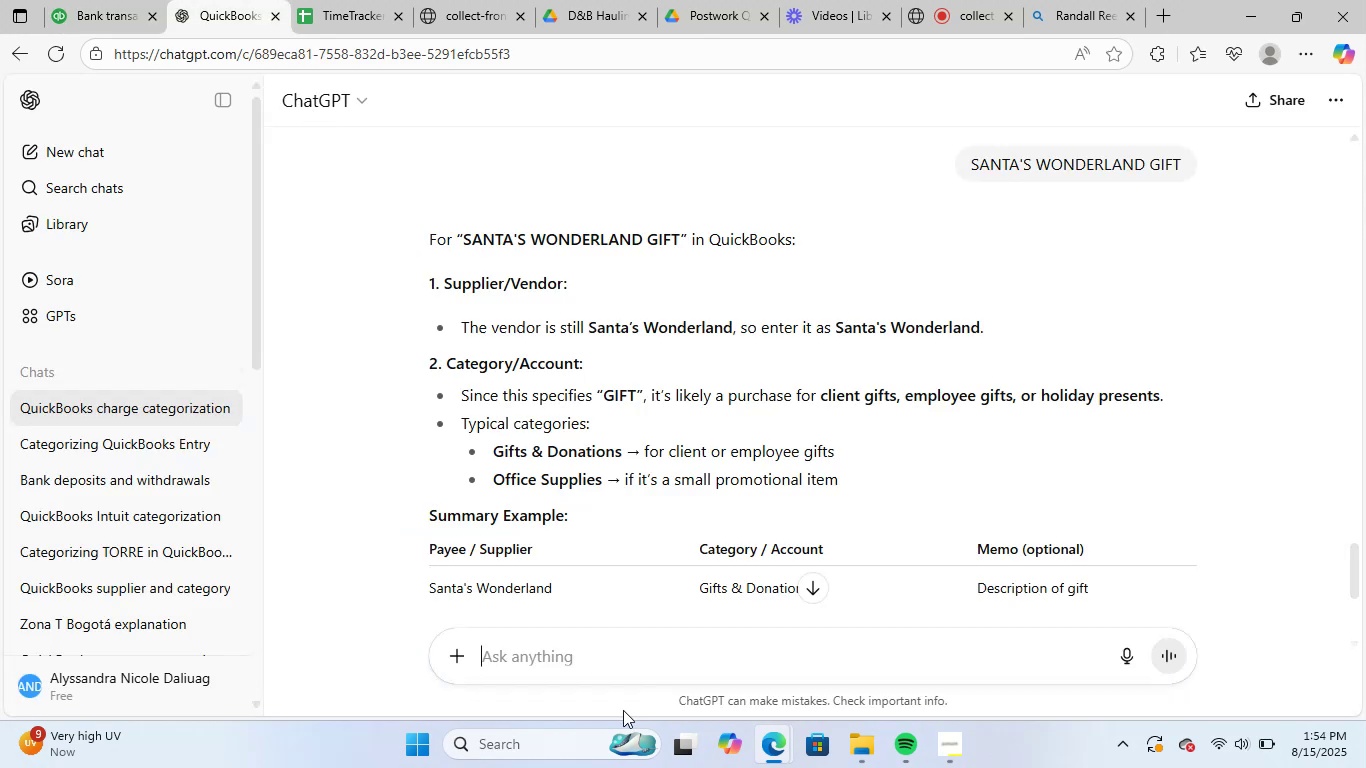 
left_click([655, 665])
 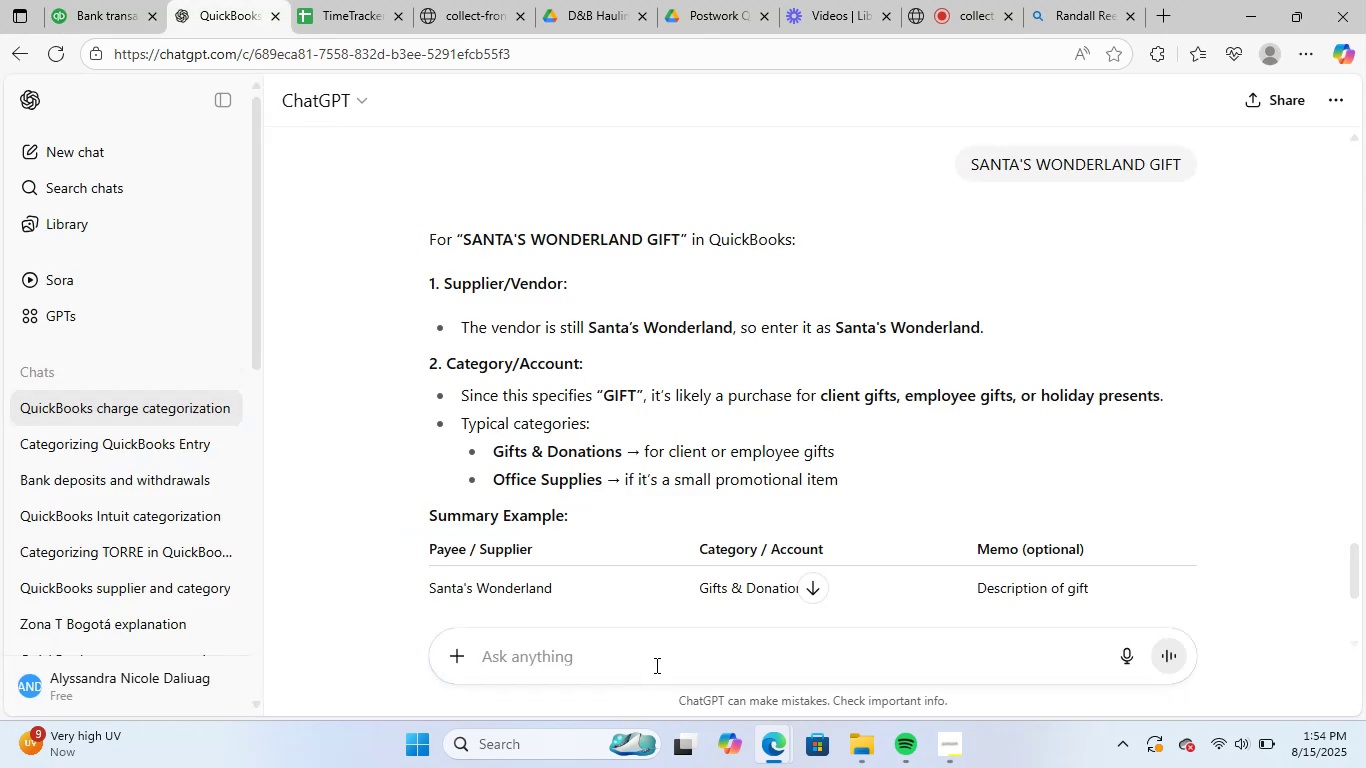 
key(Control+ControlLeft)
 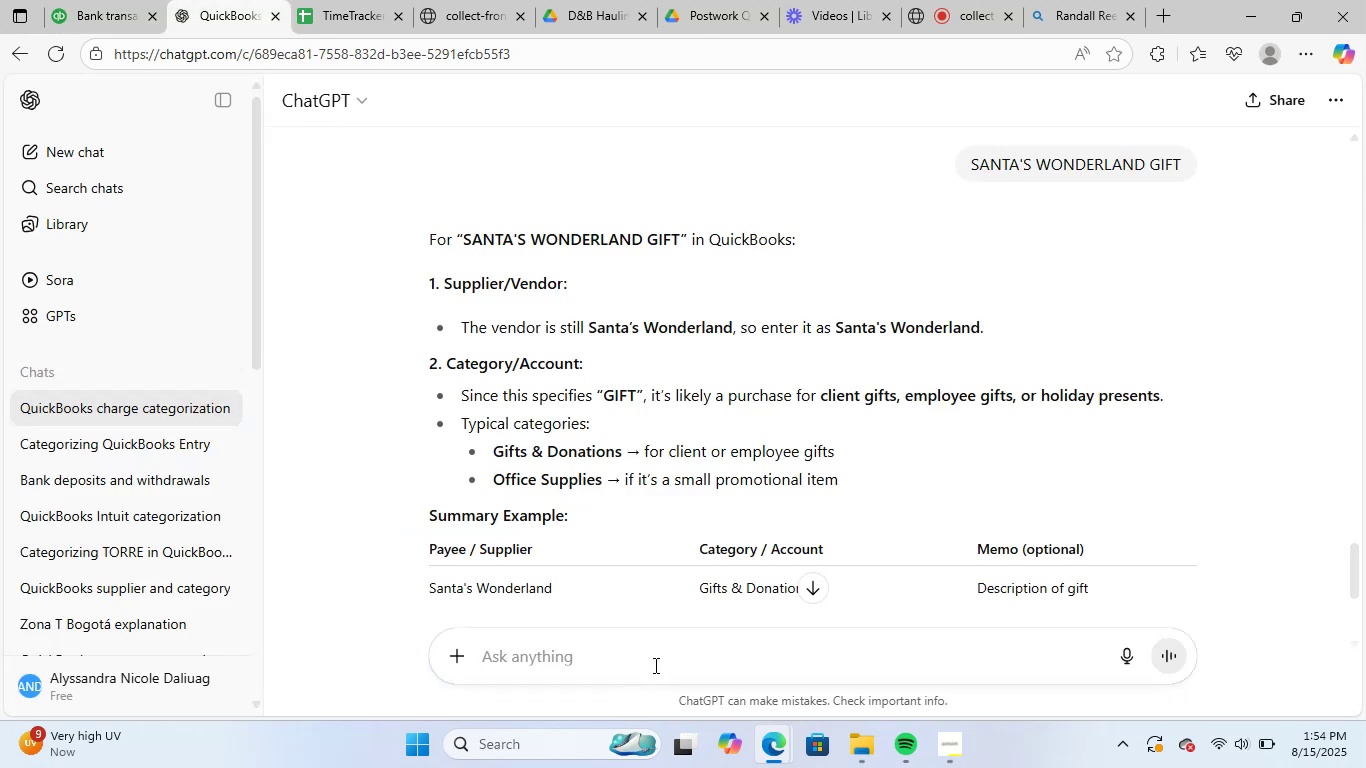 
key(Control+V)
 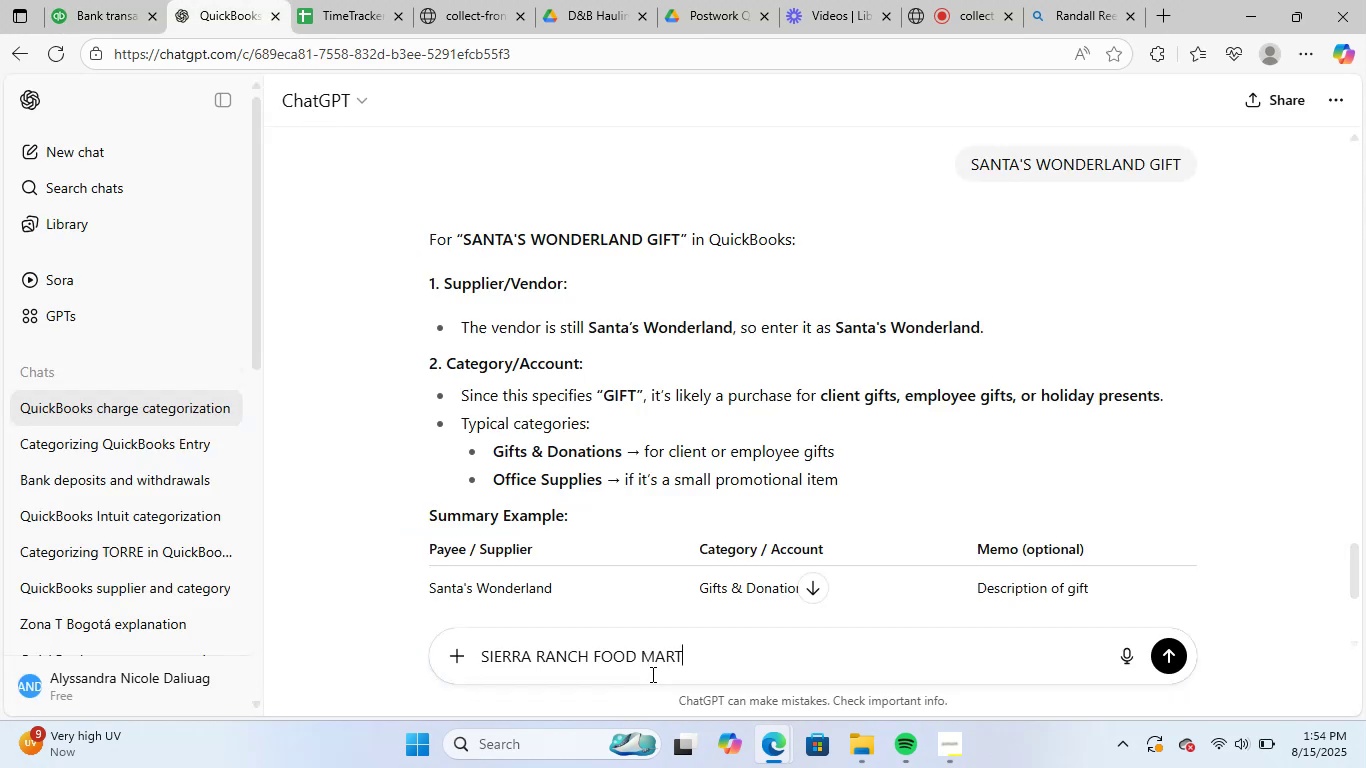 
key(NumpadEnter)
 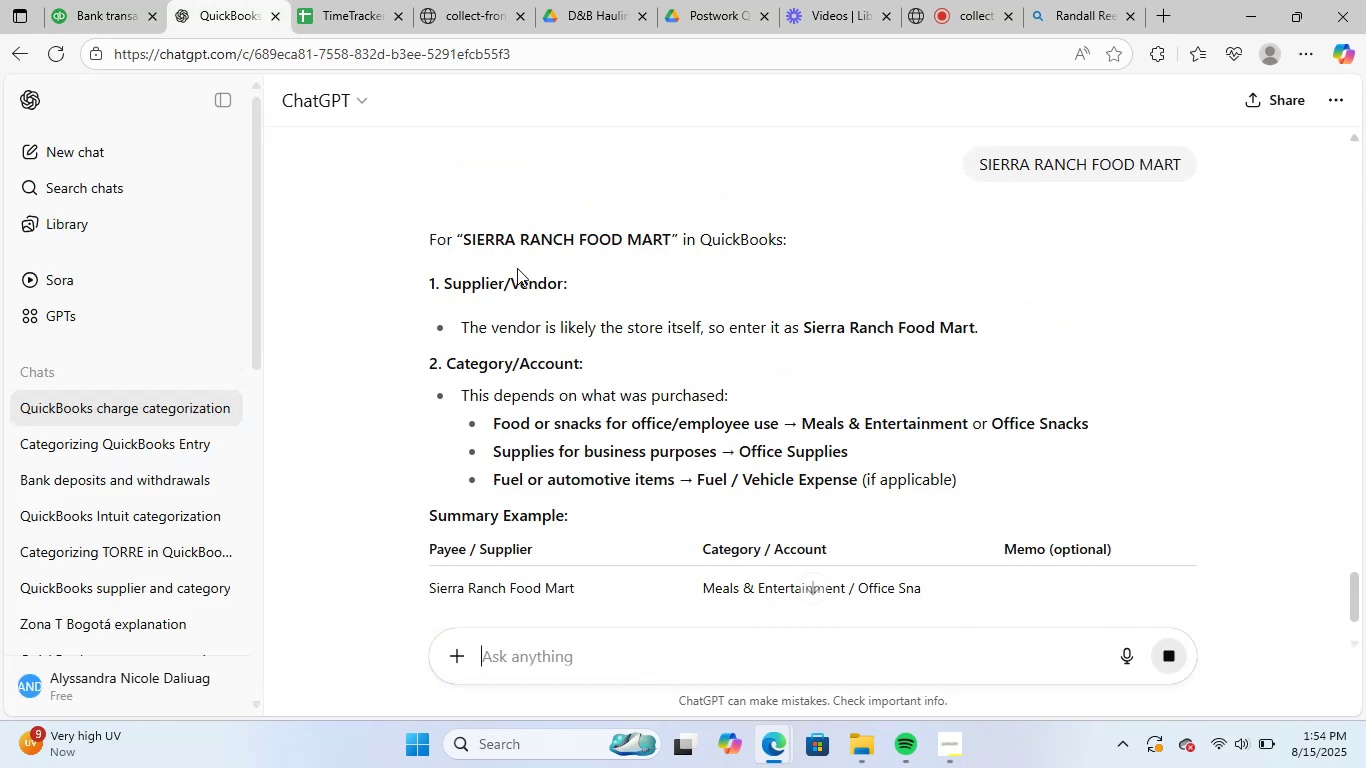 
scroll: coordinate [877, 441], scroll_direction: down, amount: 1.0
 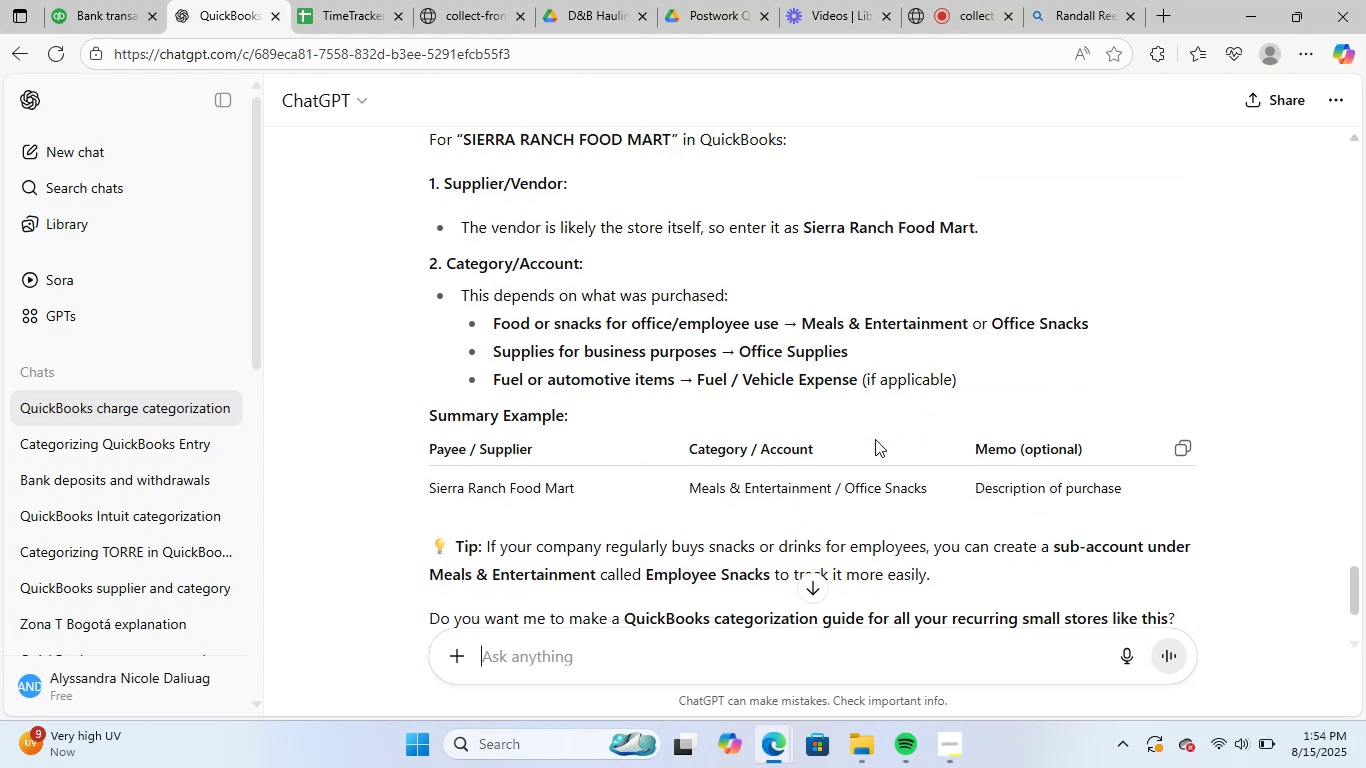 
scroll: coordinate [874, 432], scroll_direction: up, amount: 2.0
 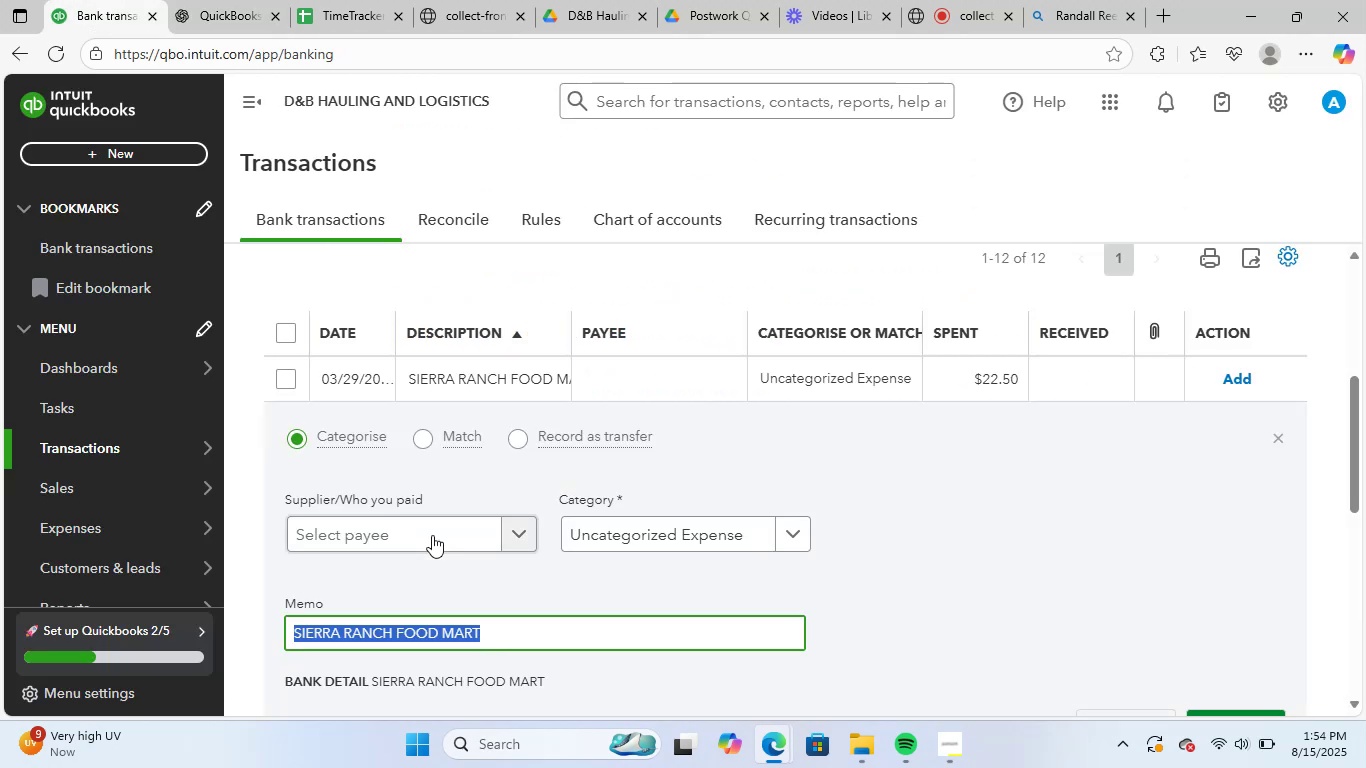 
left_click([430, 532])
 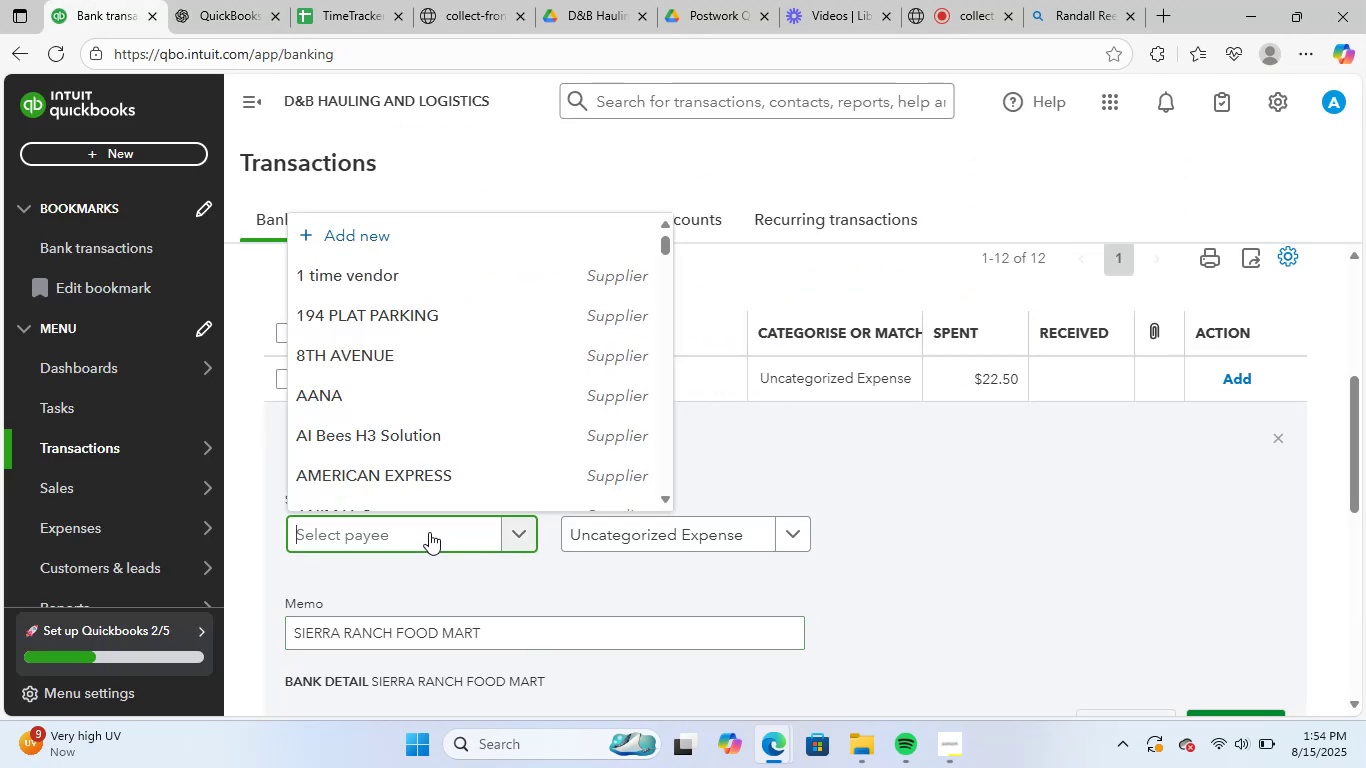 
key(Control+V)
 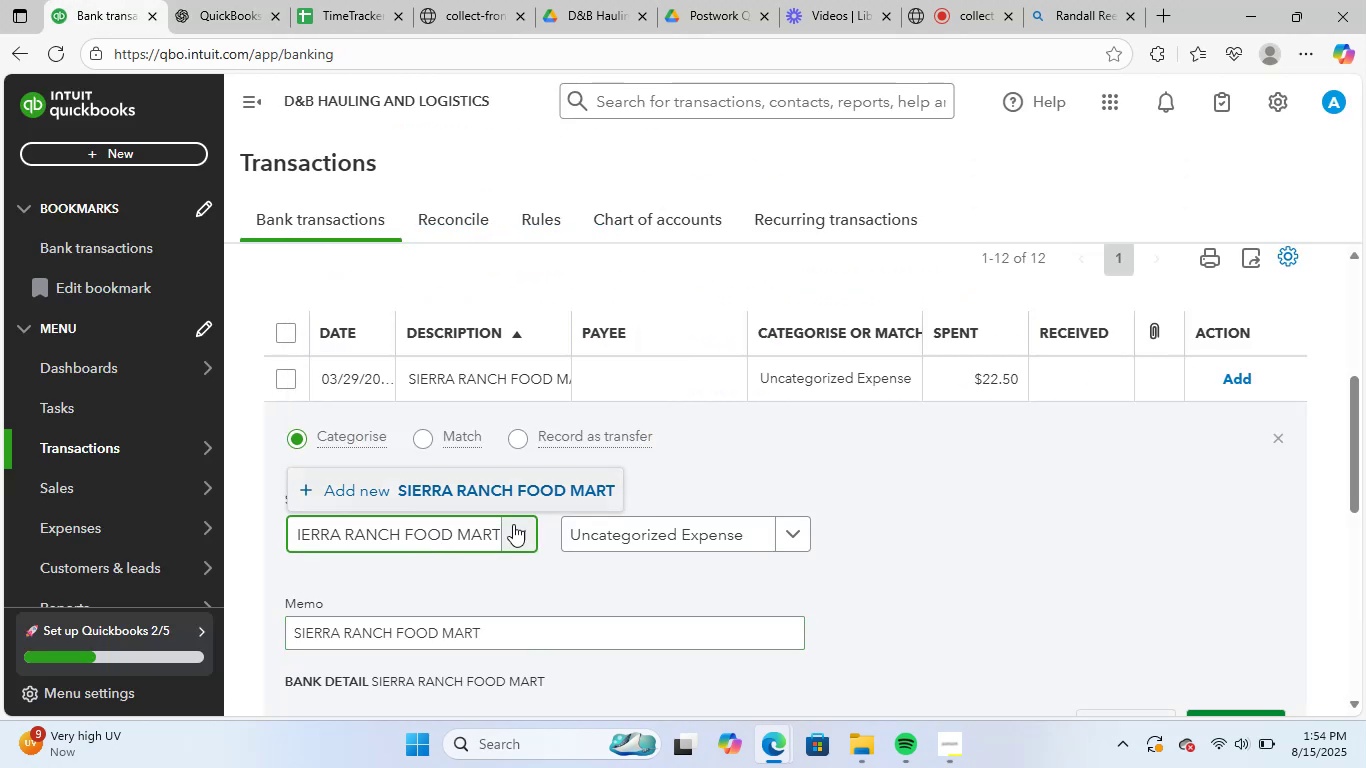 
left_click([519, 486])
 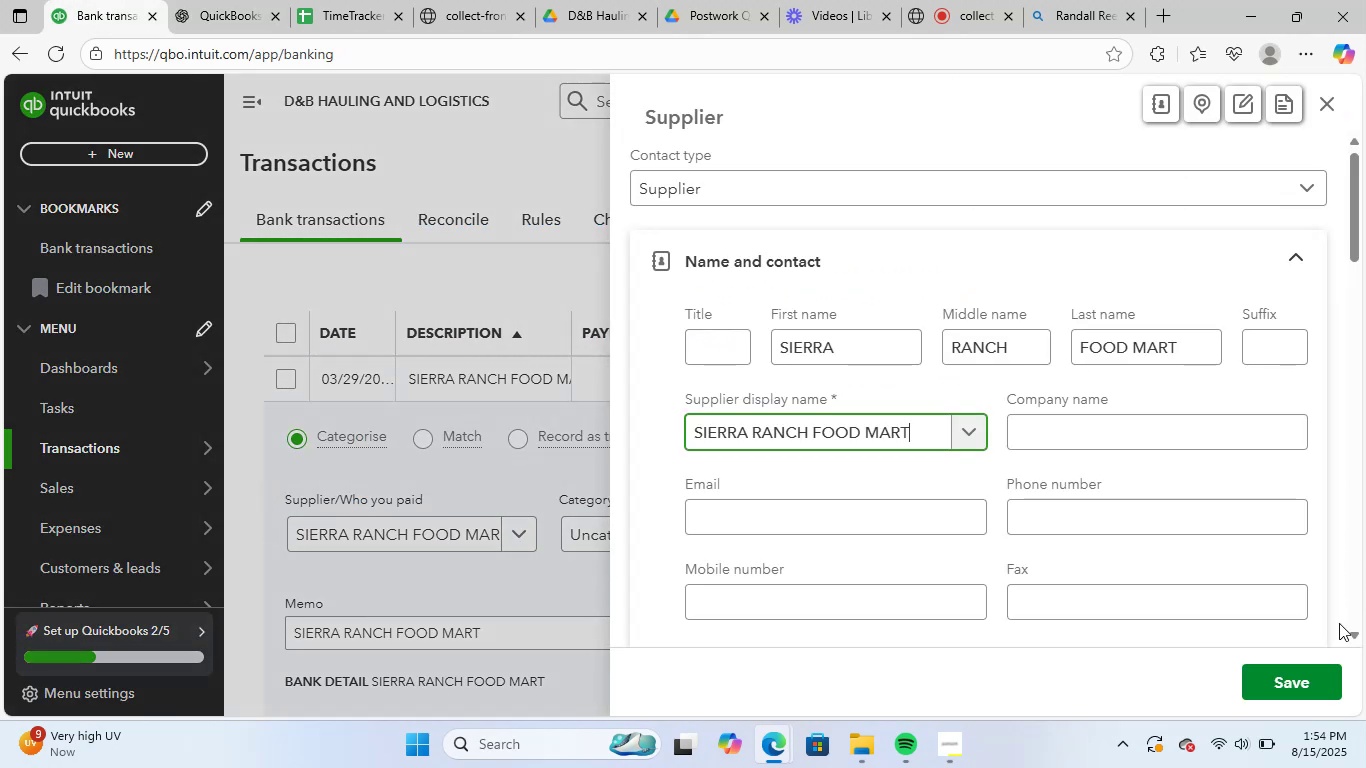 
left_click([1321, 669])
 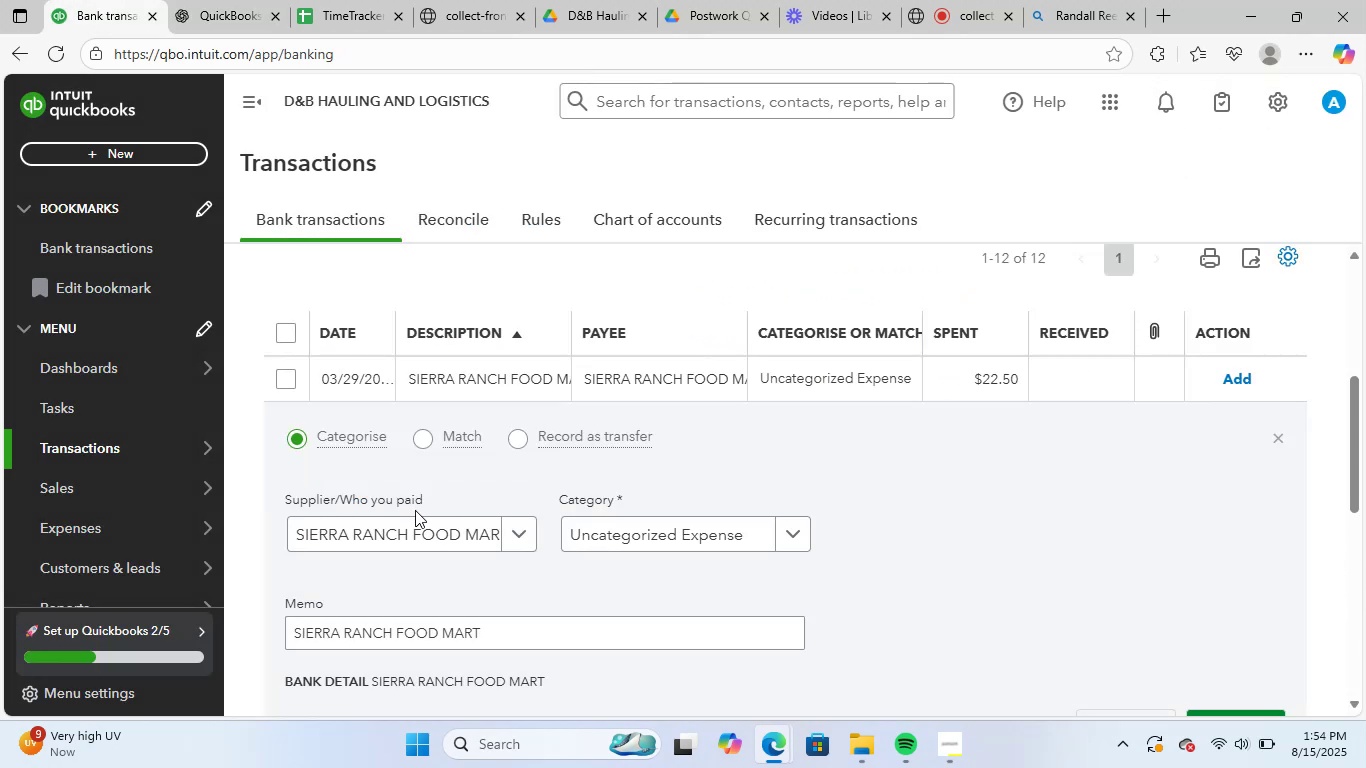 
mouse_move([694, 539])
 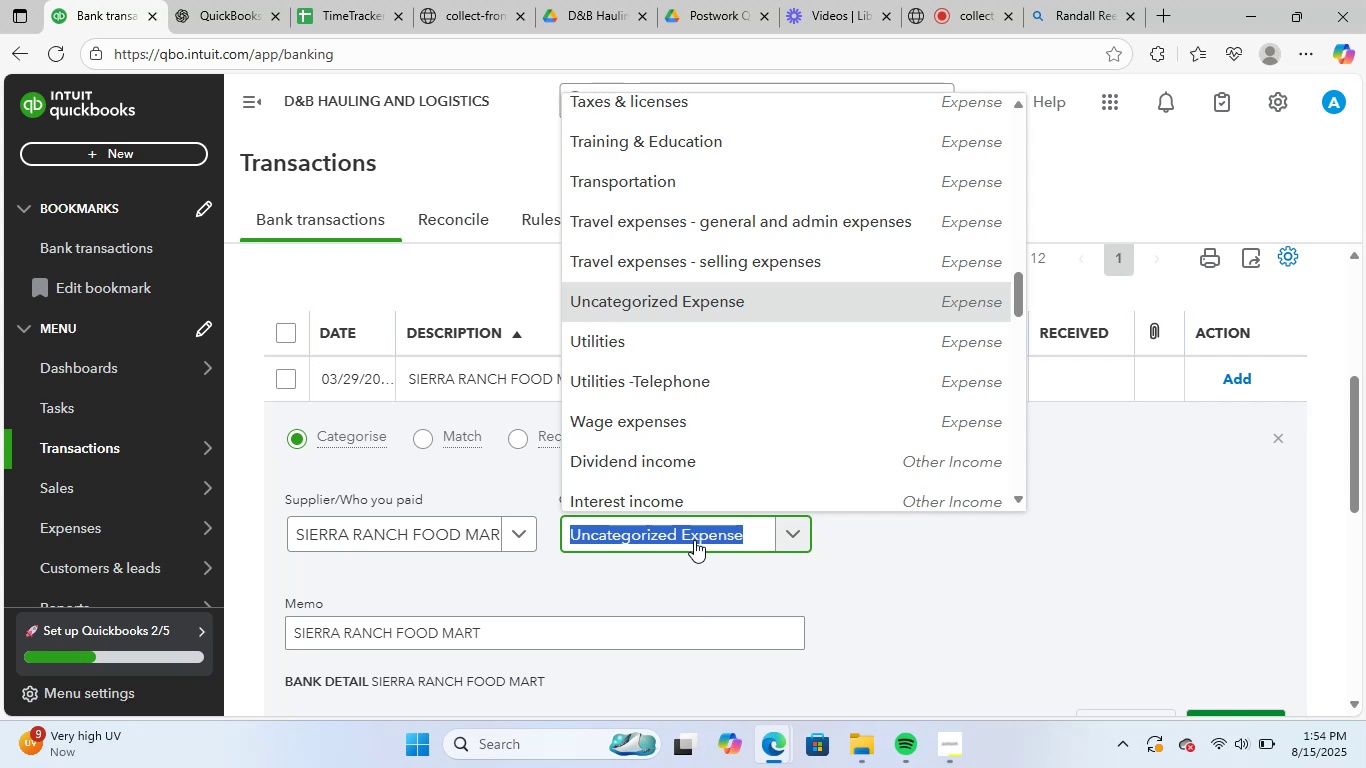 
type(mea)
 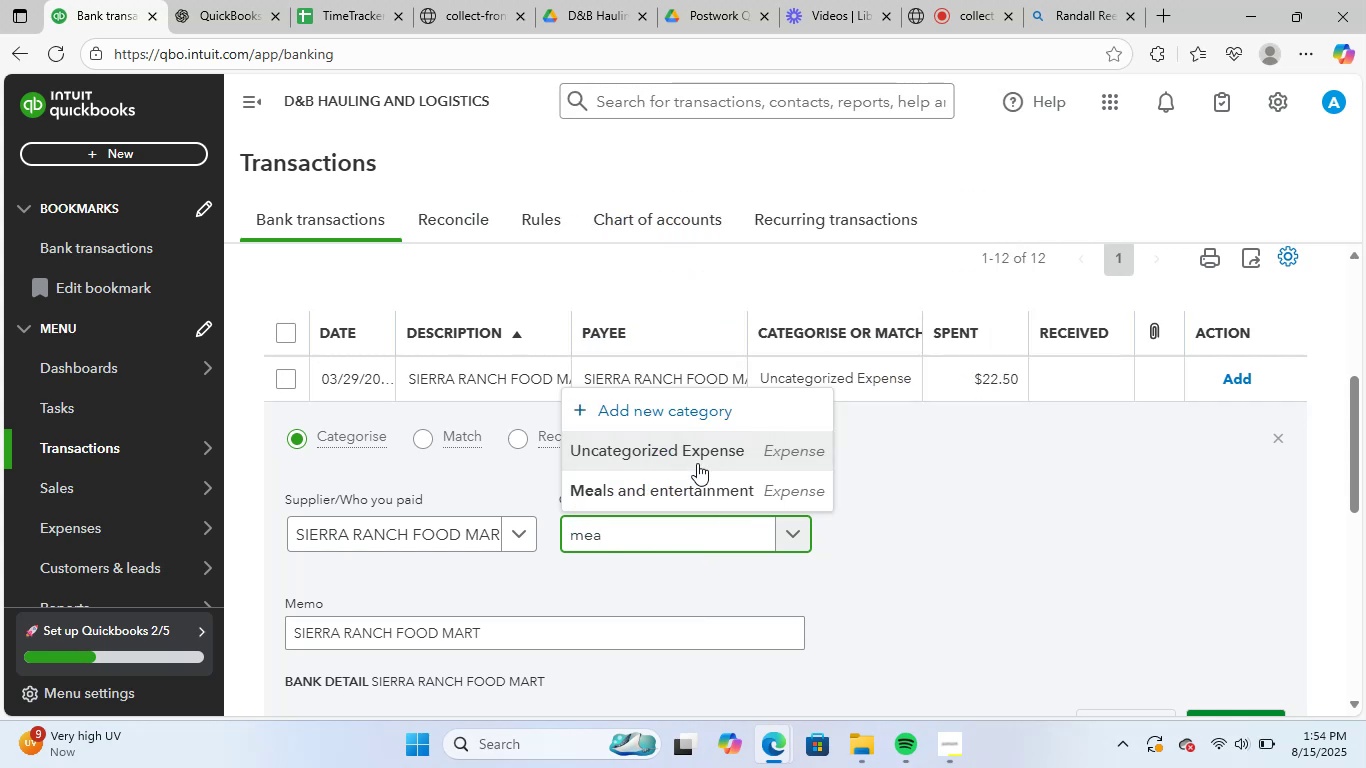 
left_click([696, 488])
 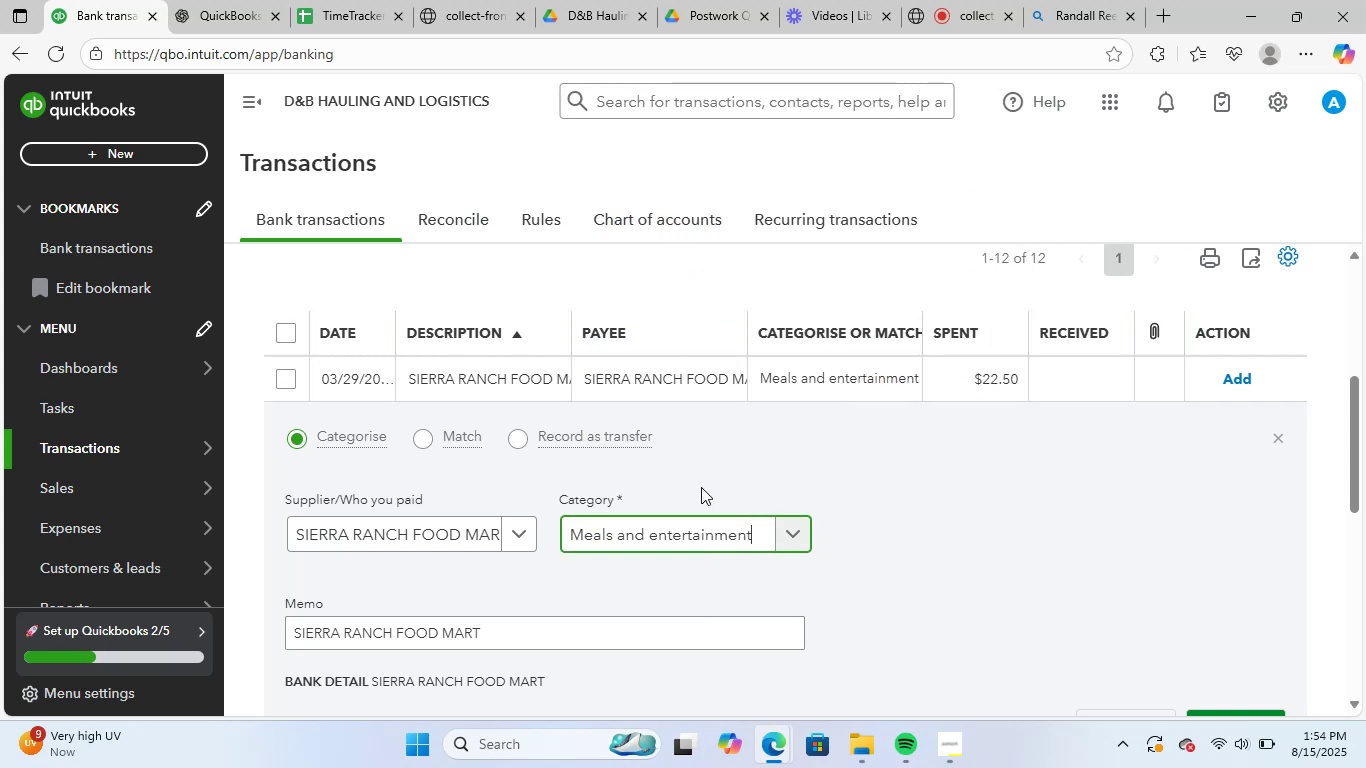 
scroll: coordinate [765, 491], scroll_direction: down, amount: 2.0
 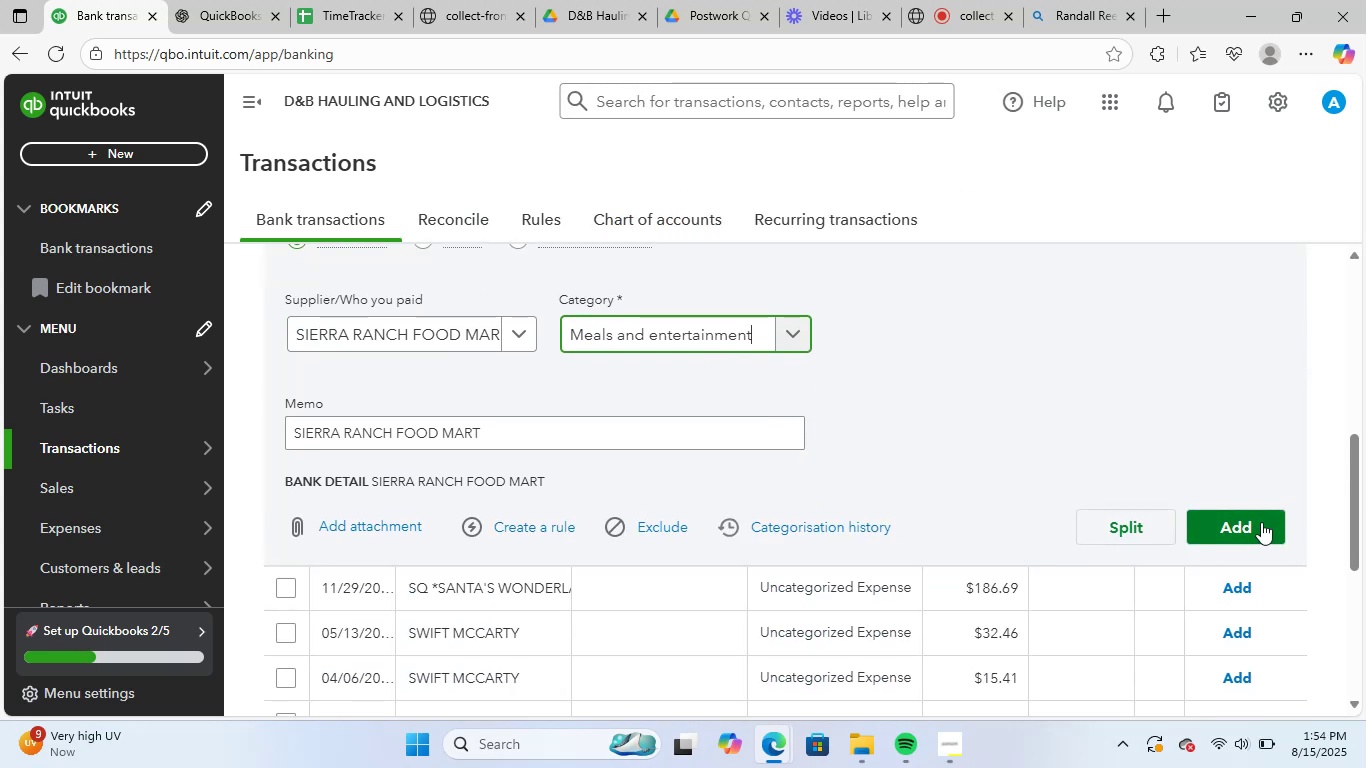 
left_click([1236, 522])
 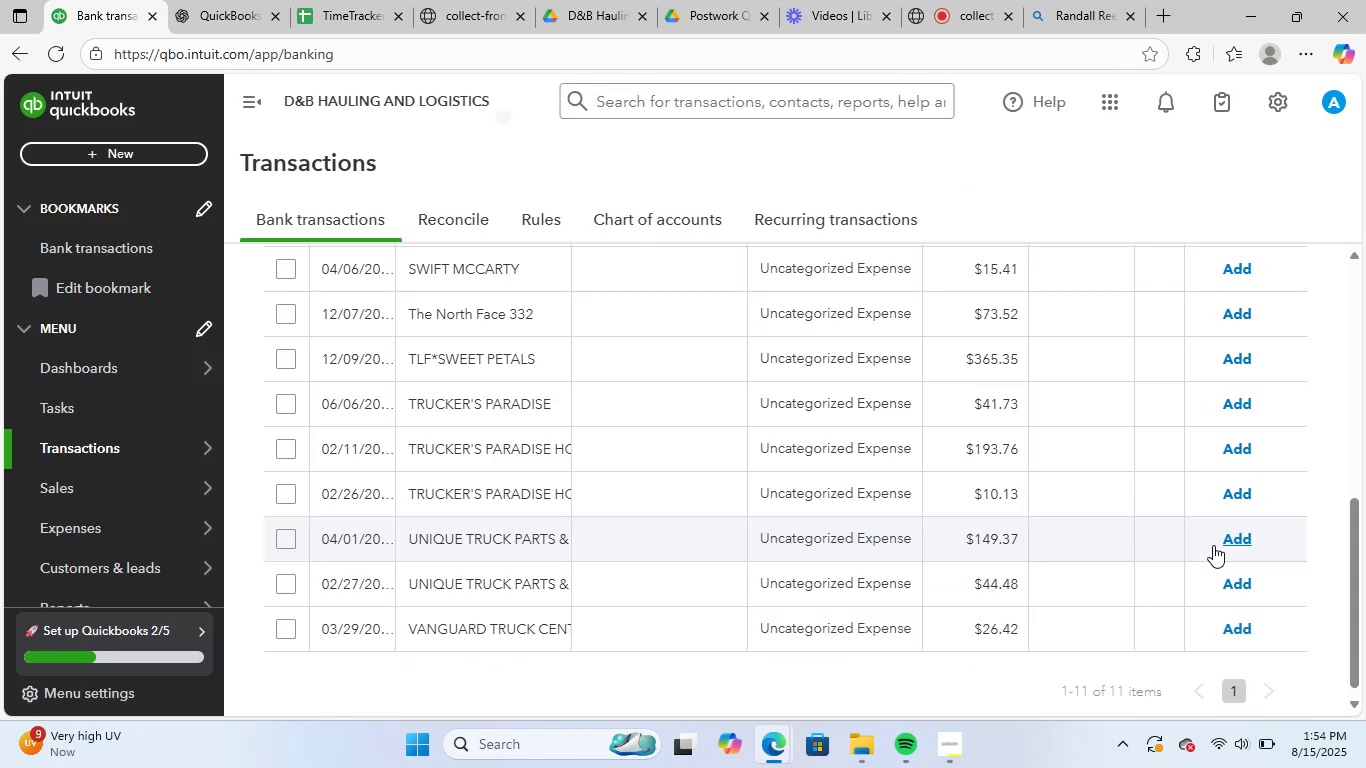 
scroll: coordinate [593, 454], scroll_direction: up, amount: 2.0
 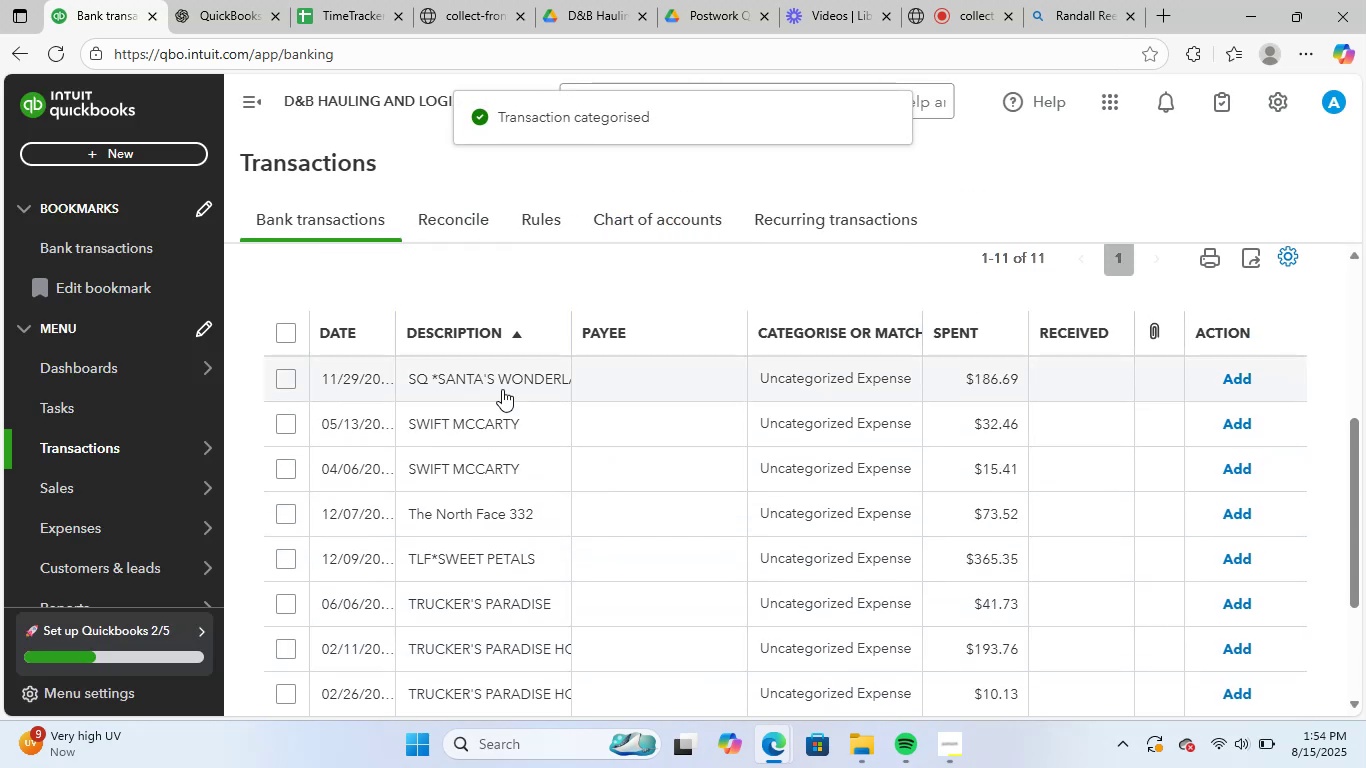 
left_click([505, 382])
 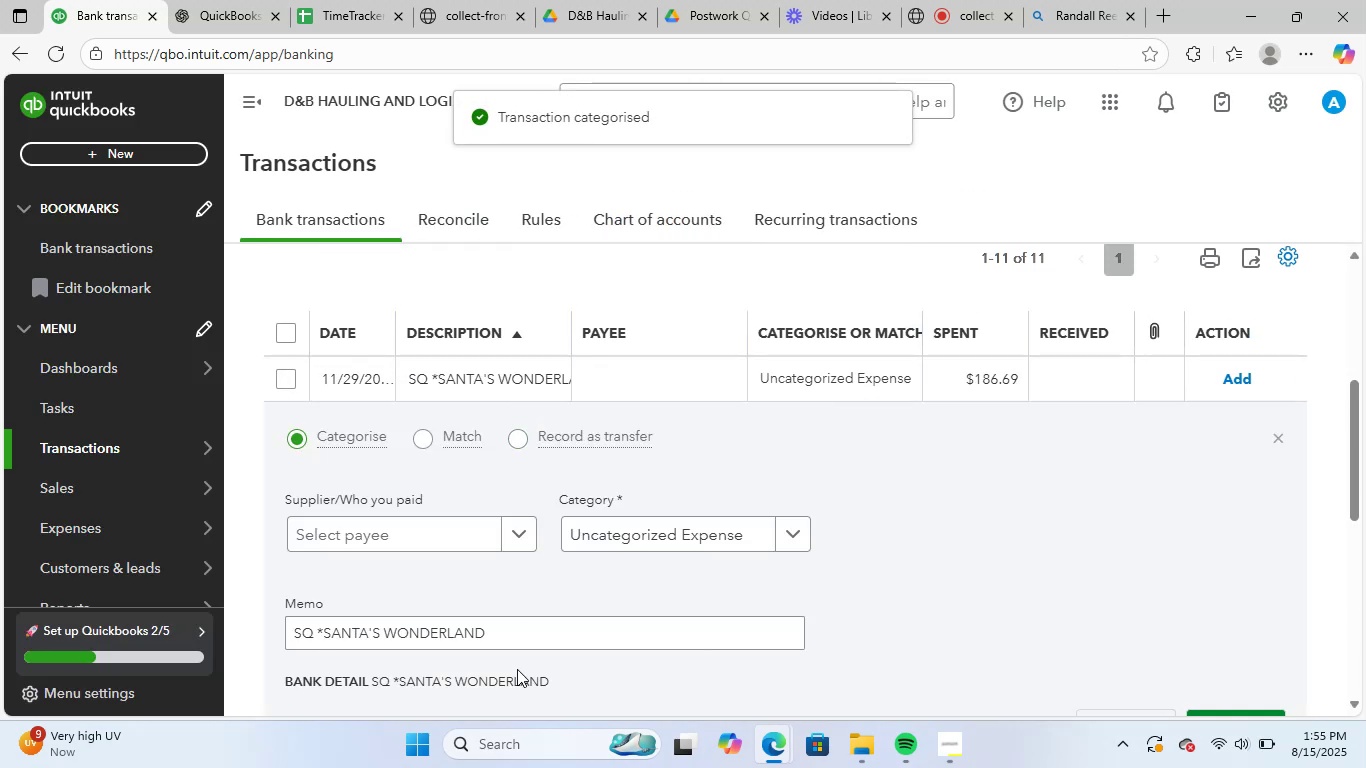 
left_click_drag(start_coordinate=[527, 634], to_coordinate=[260, 628])
 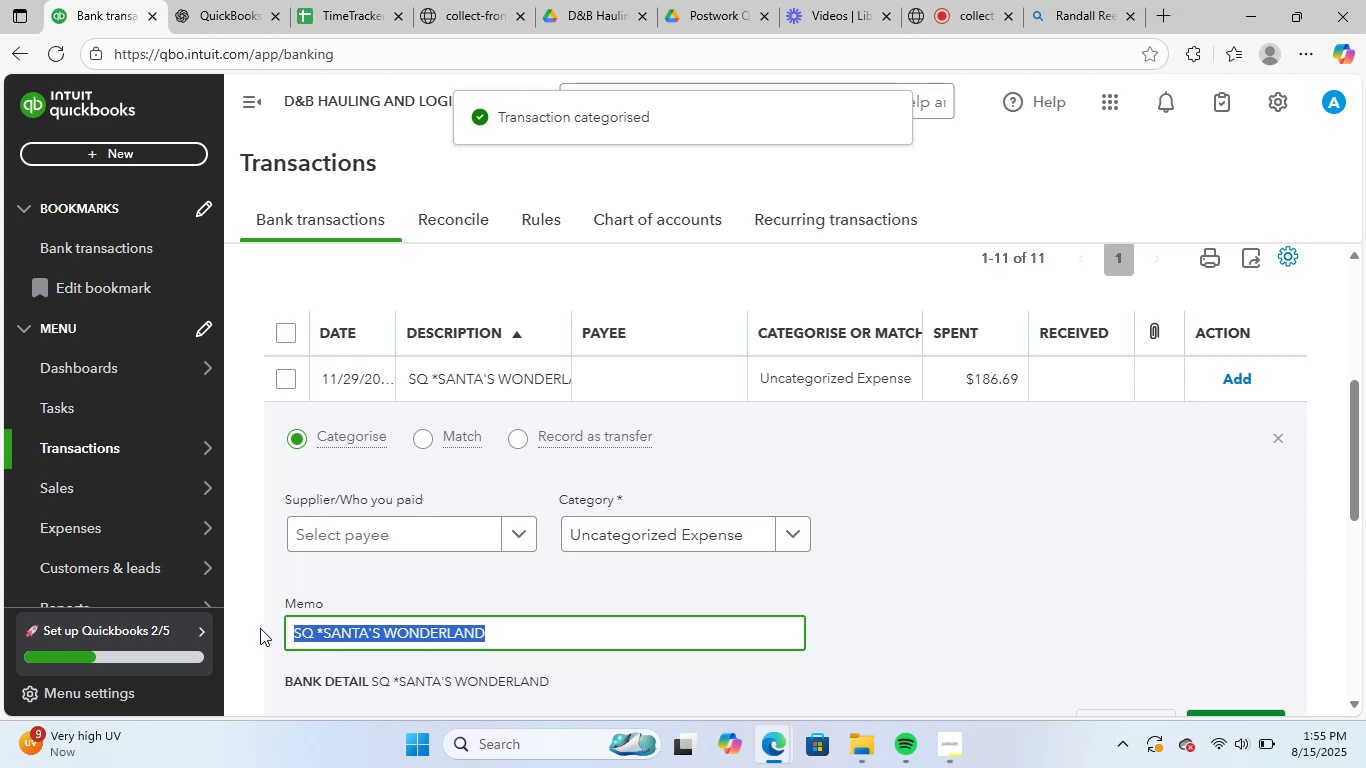 
key(Control+ControlLeft)
 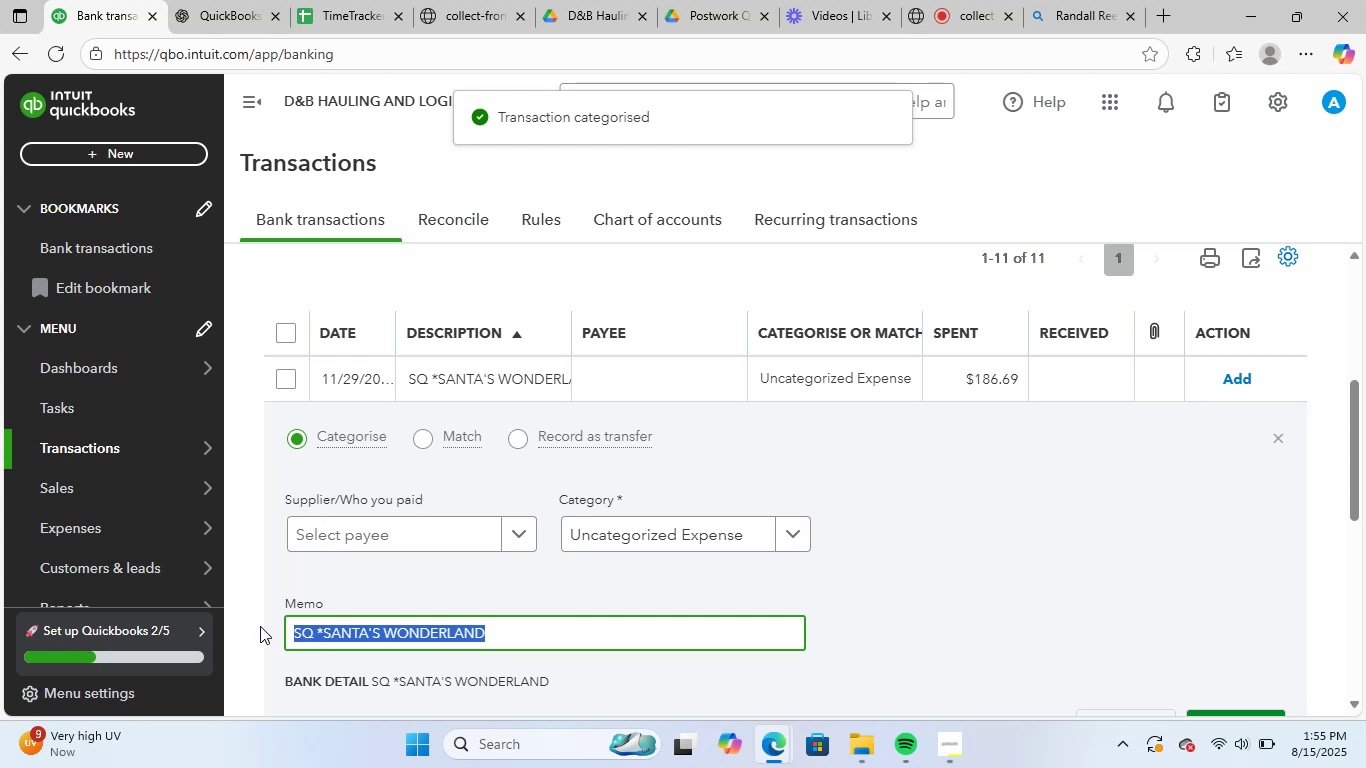 
key(Control+C)
 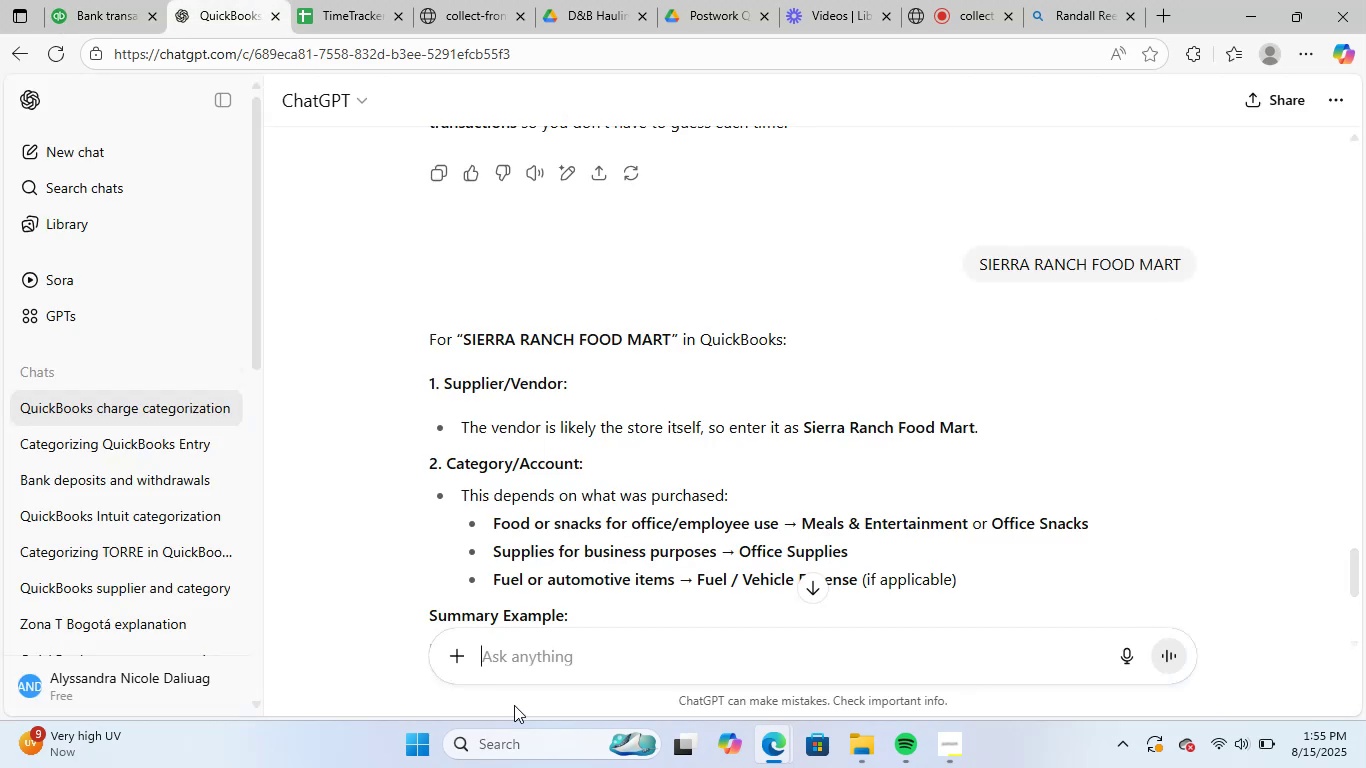 
left_click([559, 662])
 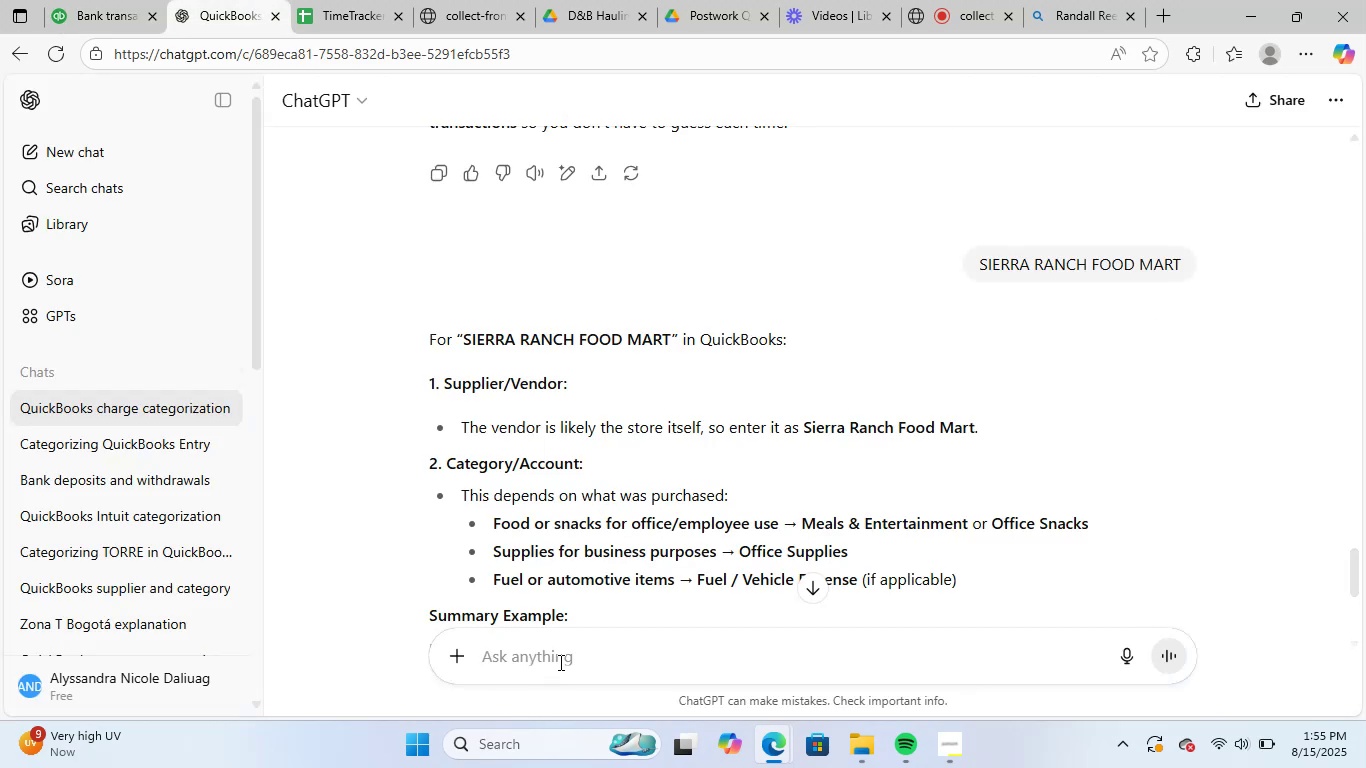 
key(Control+ControlLeft)
 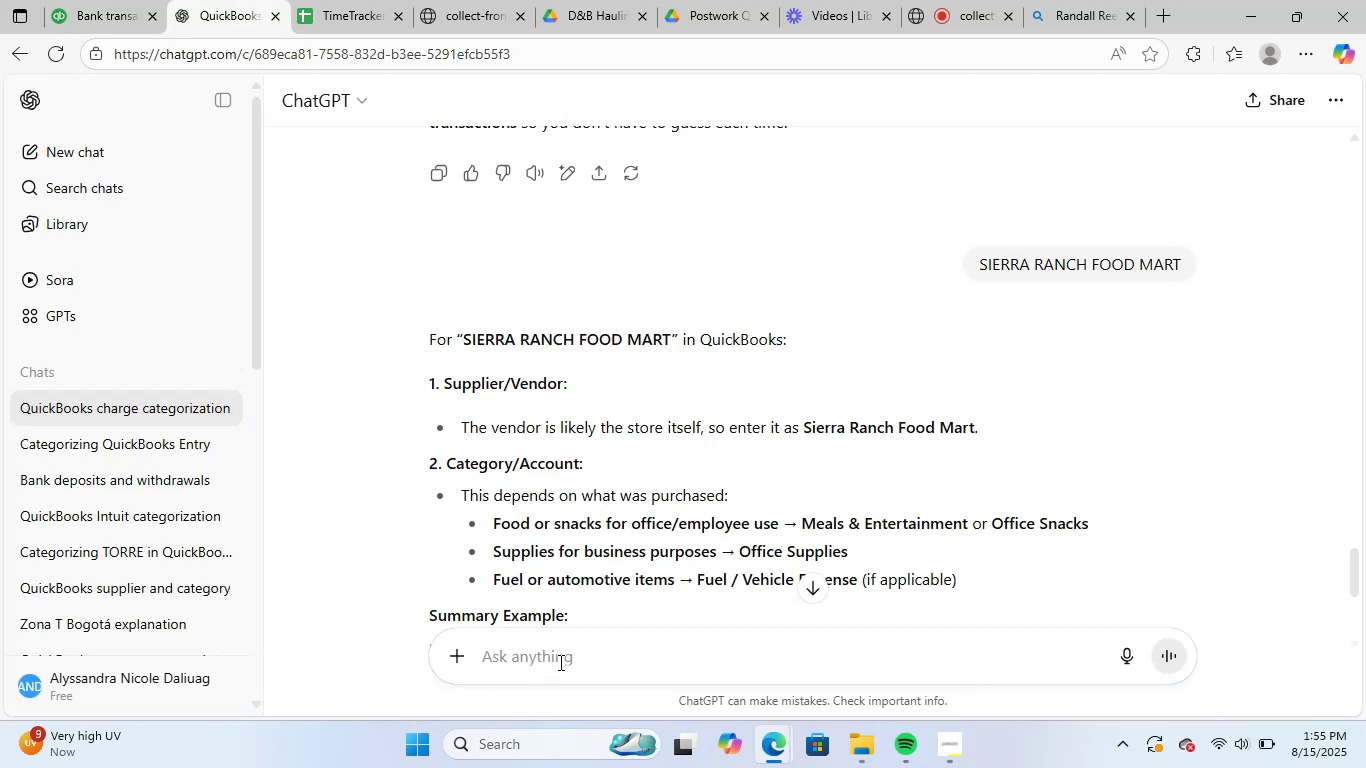 
key(Control+V)
 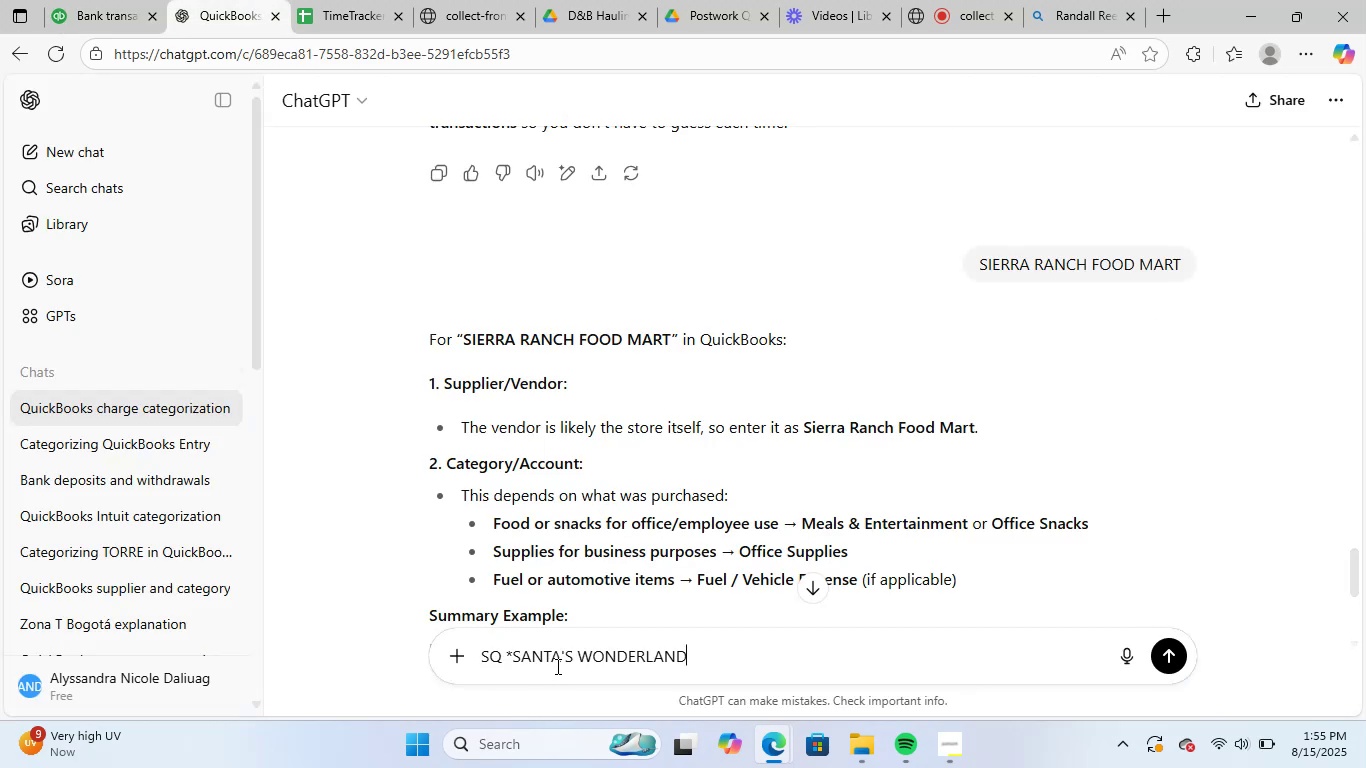 
key(NumpadEnter)
 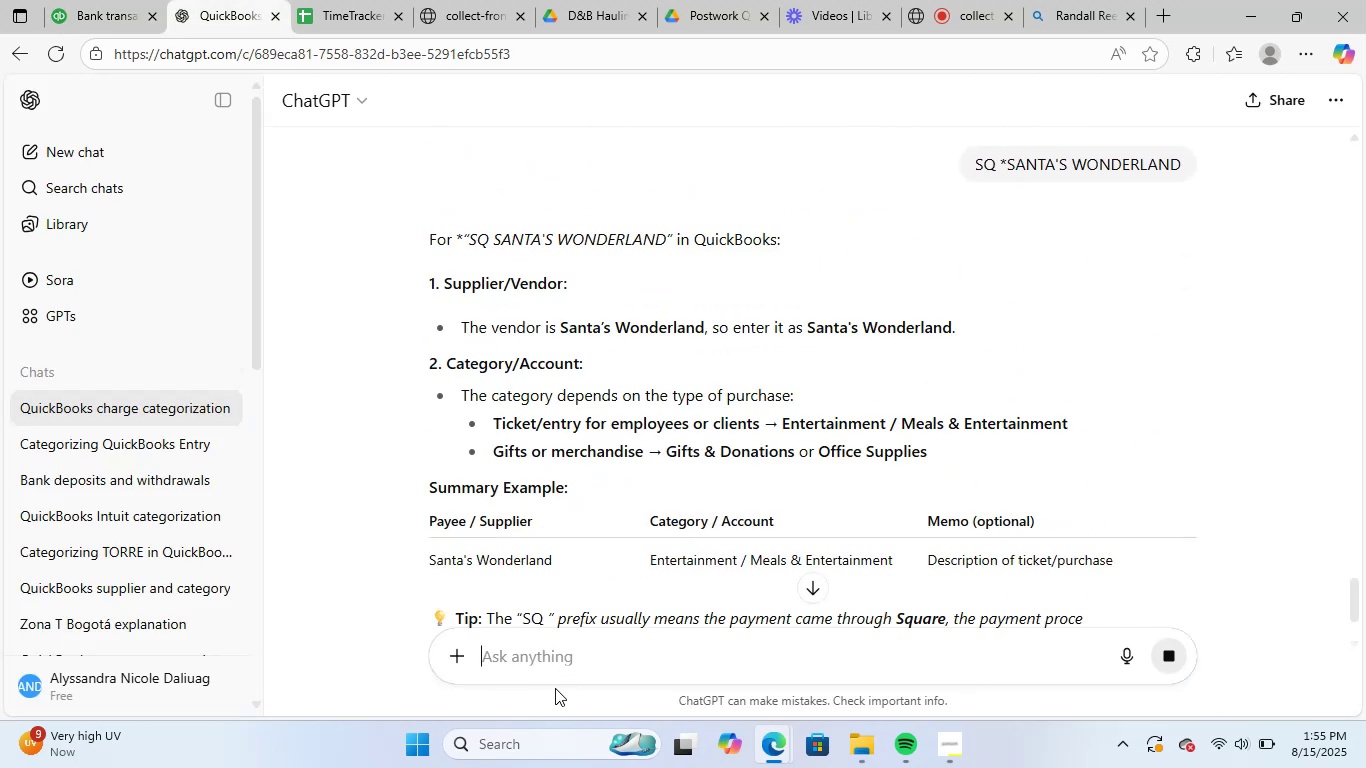 
scroll: coordinate [721, 433], scroll_direction: down, amount: 1.0
 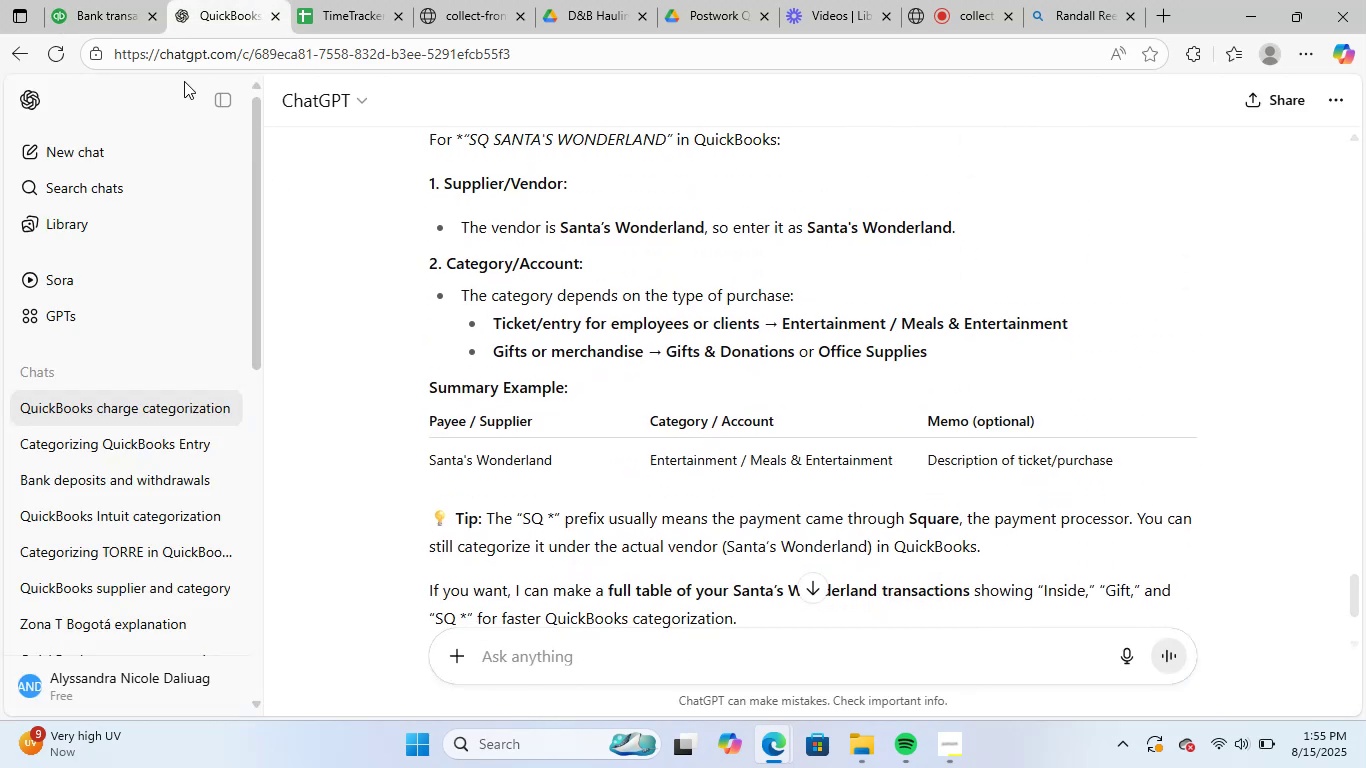 
left_click([80, 0])
 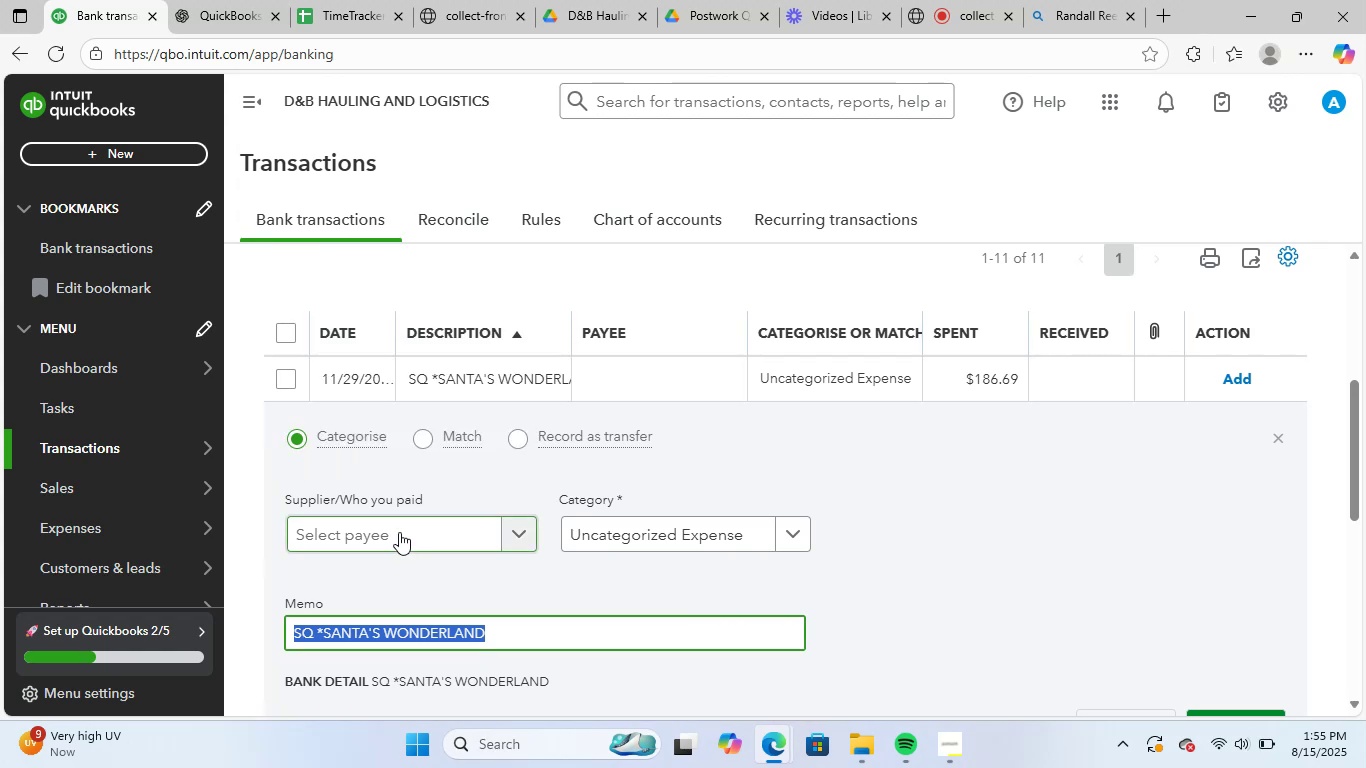 
type(sant)
 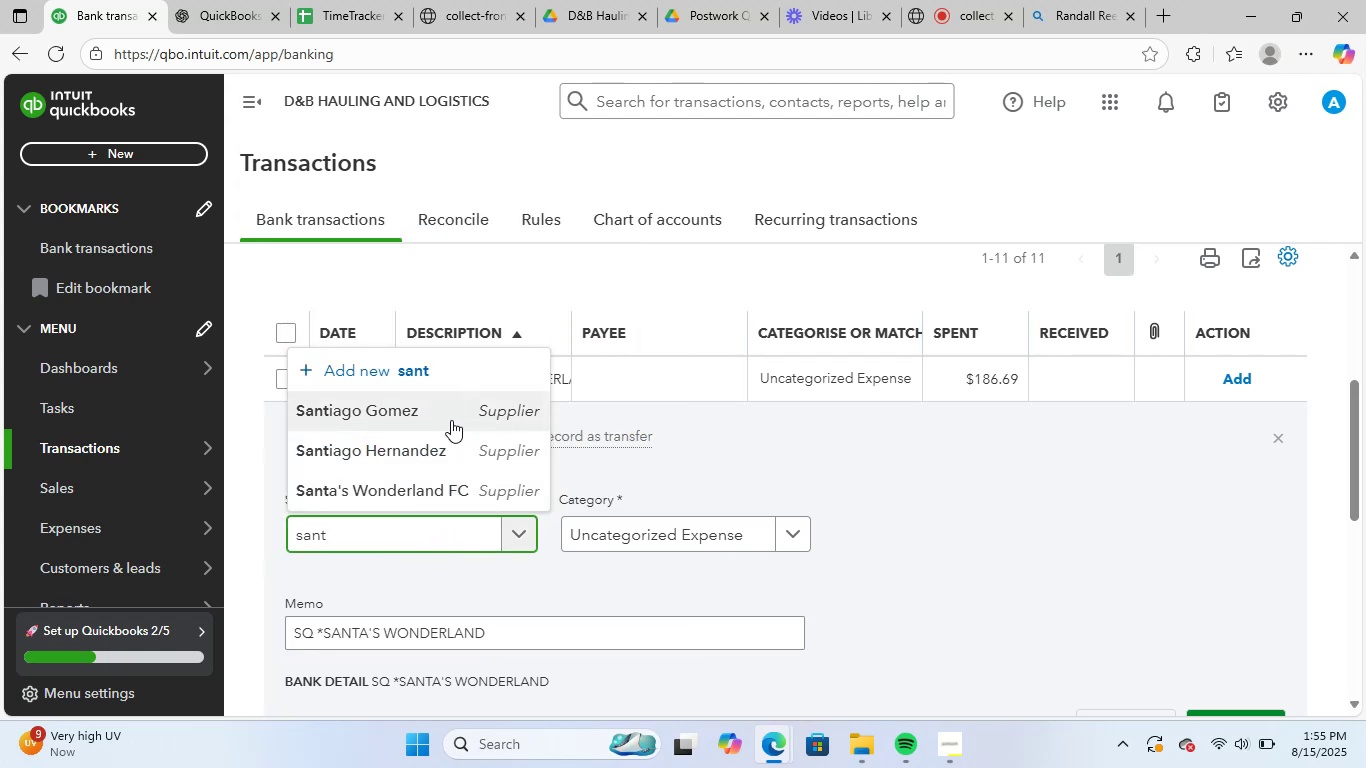 
left_click([446, 493])
 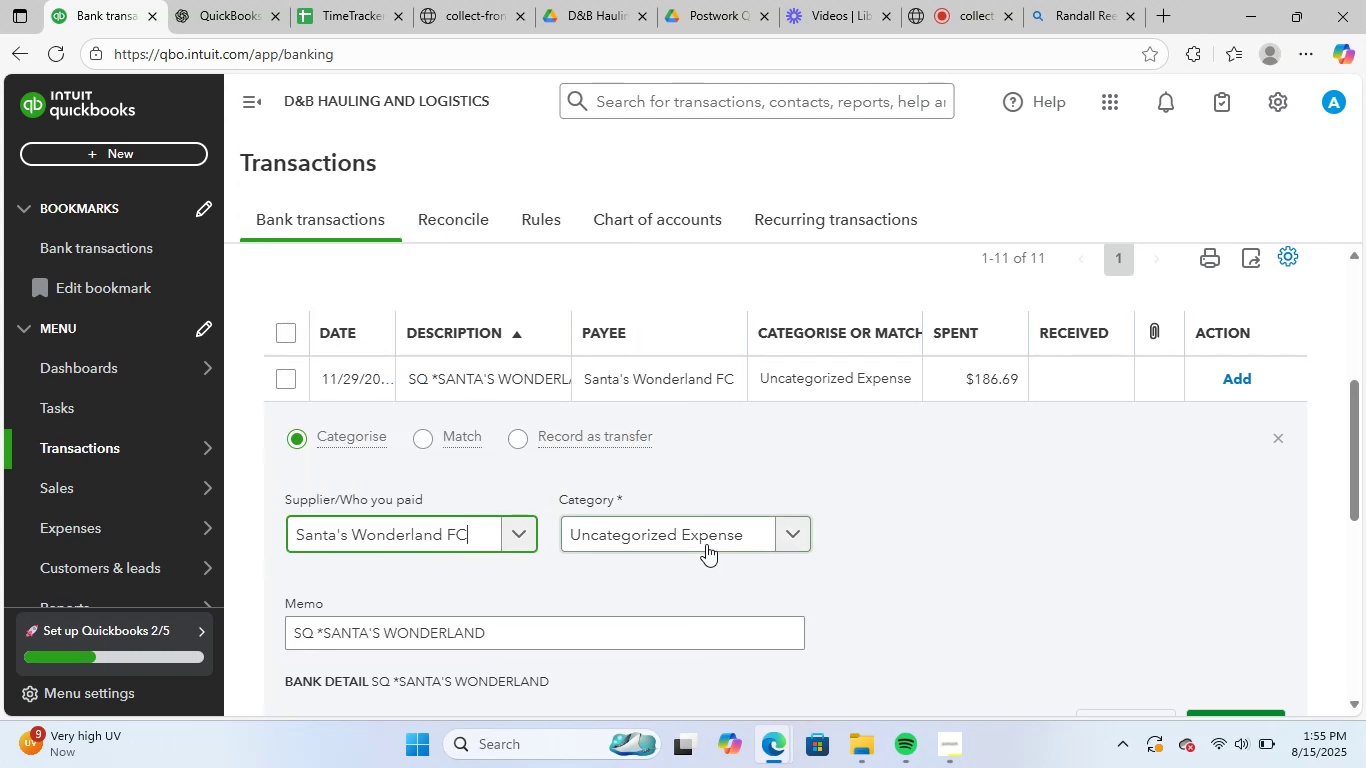 
left_click([704, 540])
 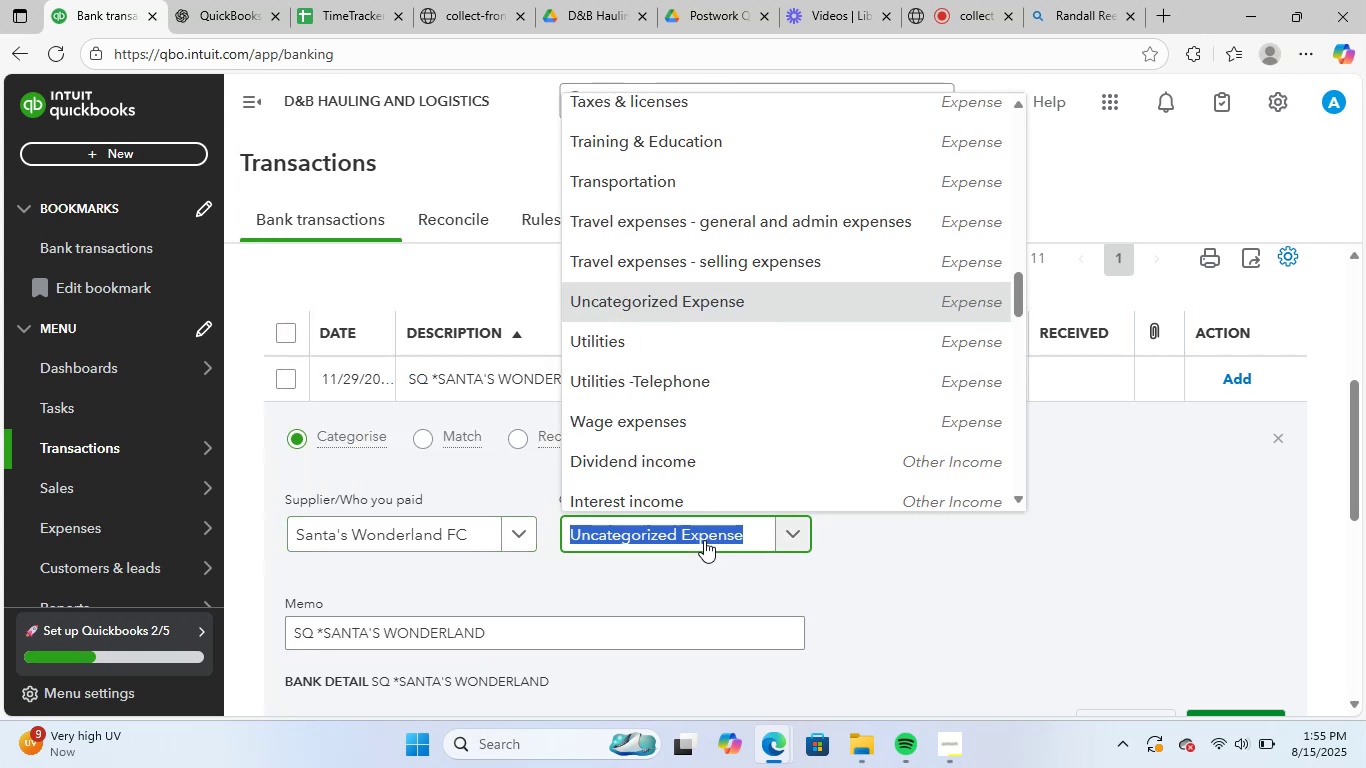 
type(meal)
 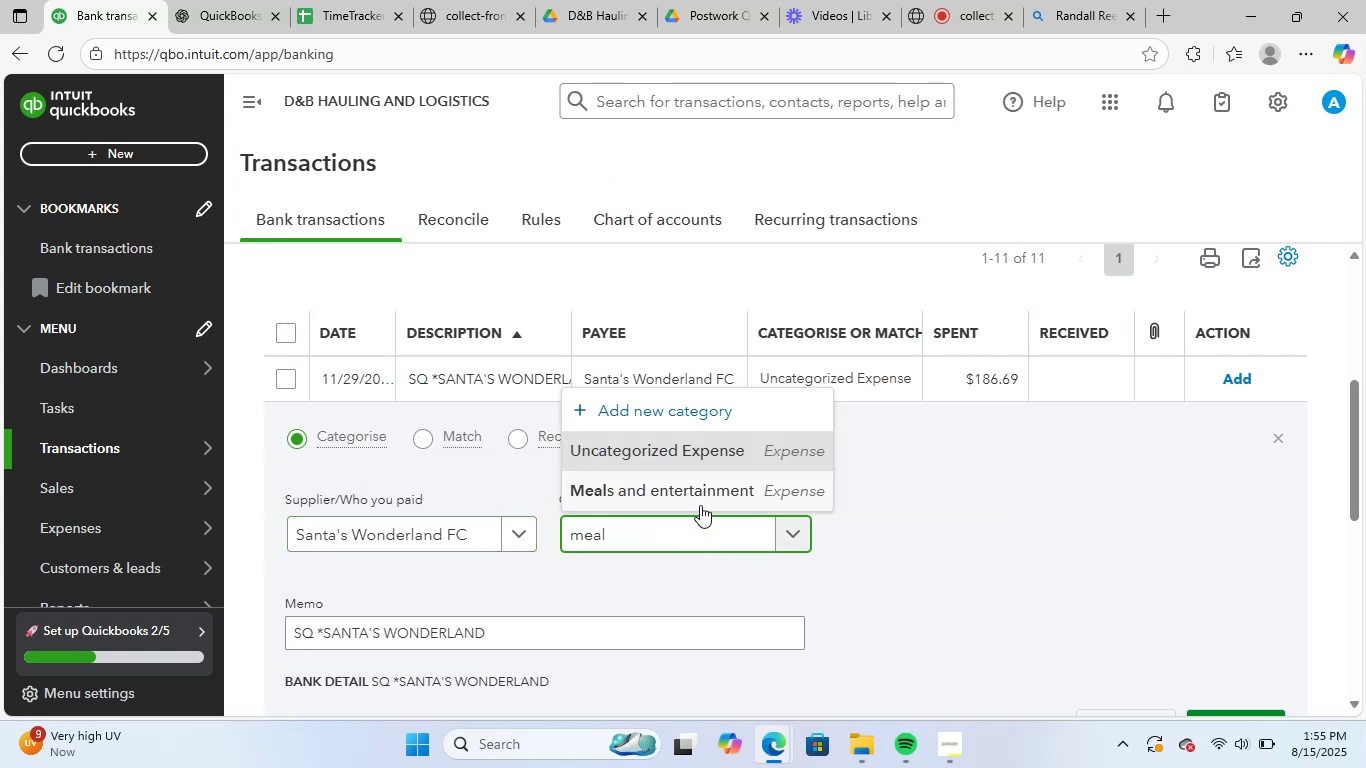 
left_click([714, 482])
 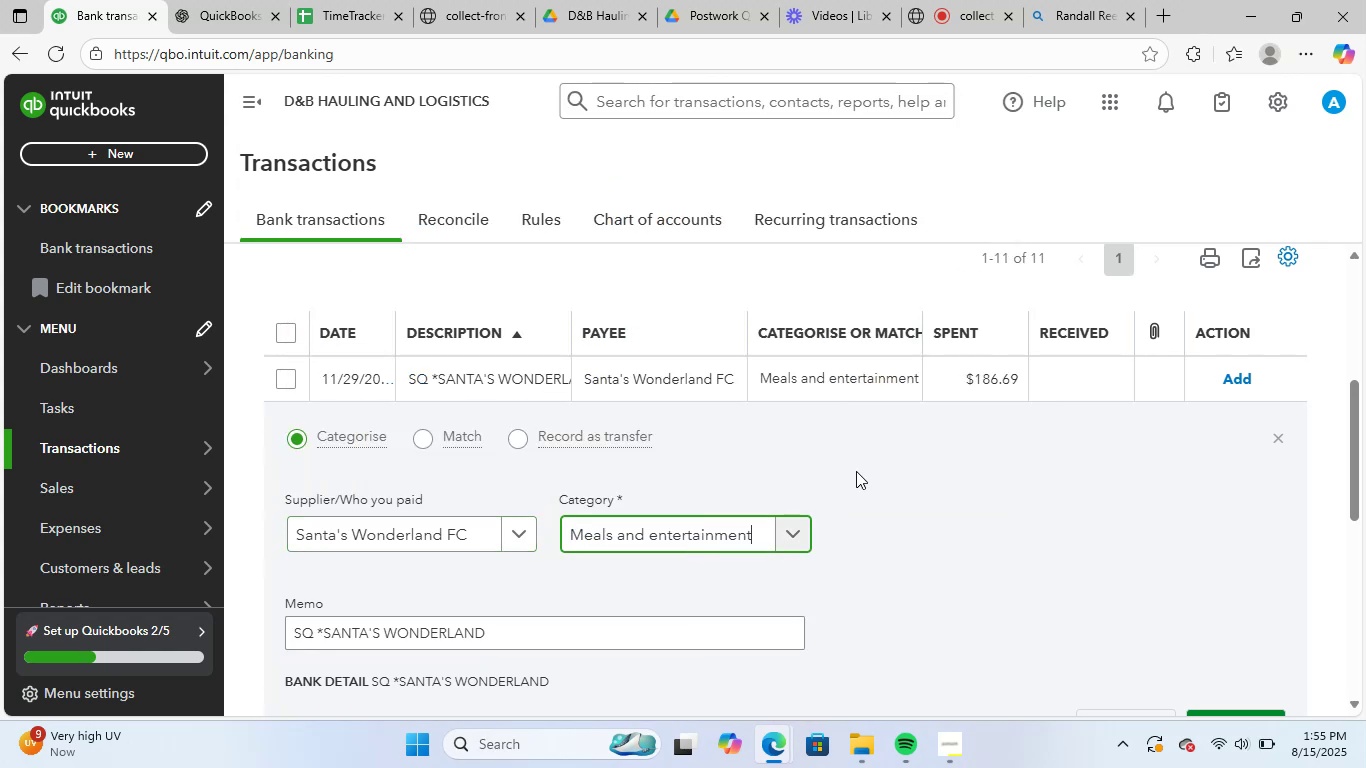 
scroll: coordinate [858, 471], scroll_direction: down, amount: 3.0
 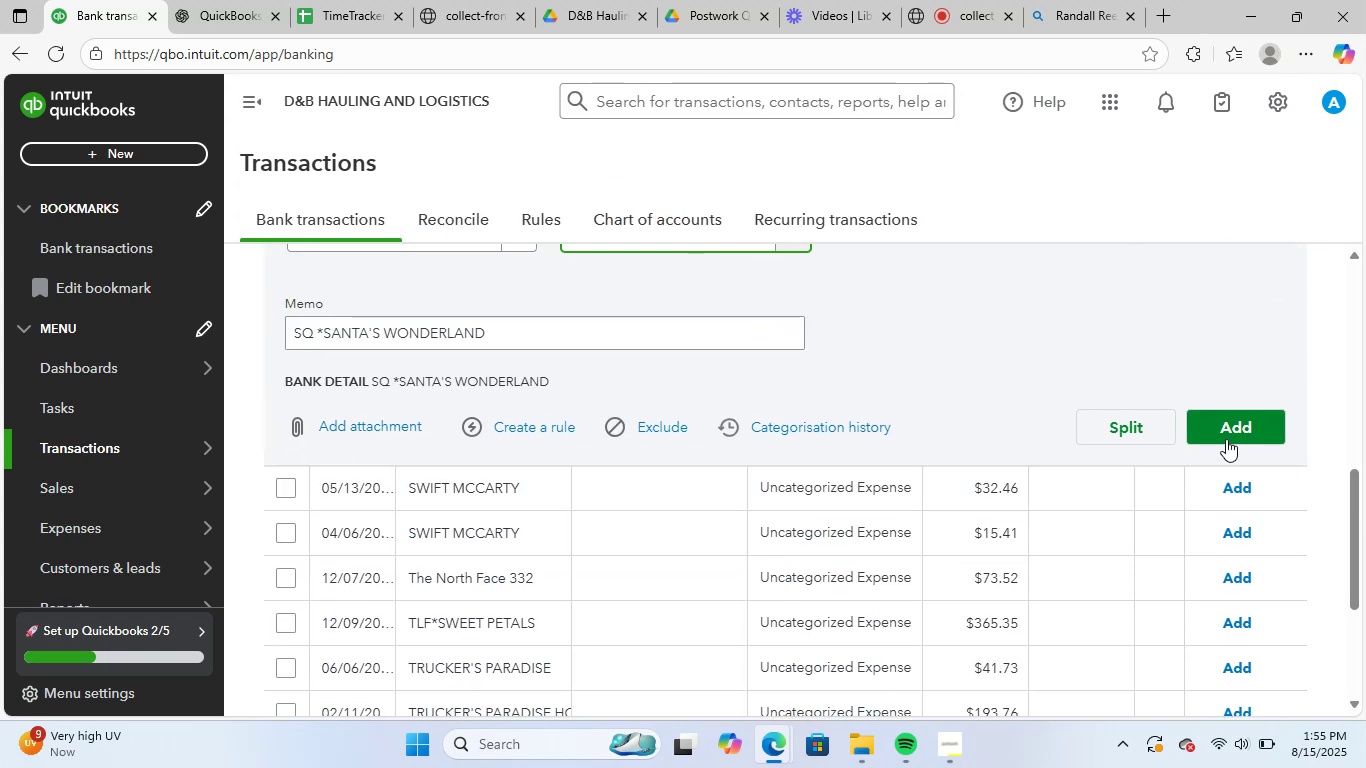 
left_click([1228, 426])
 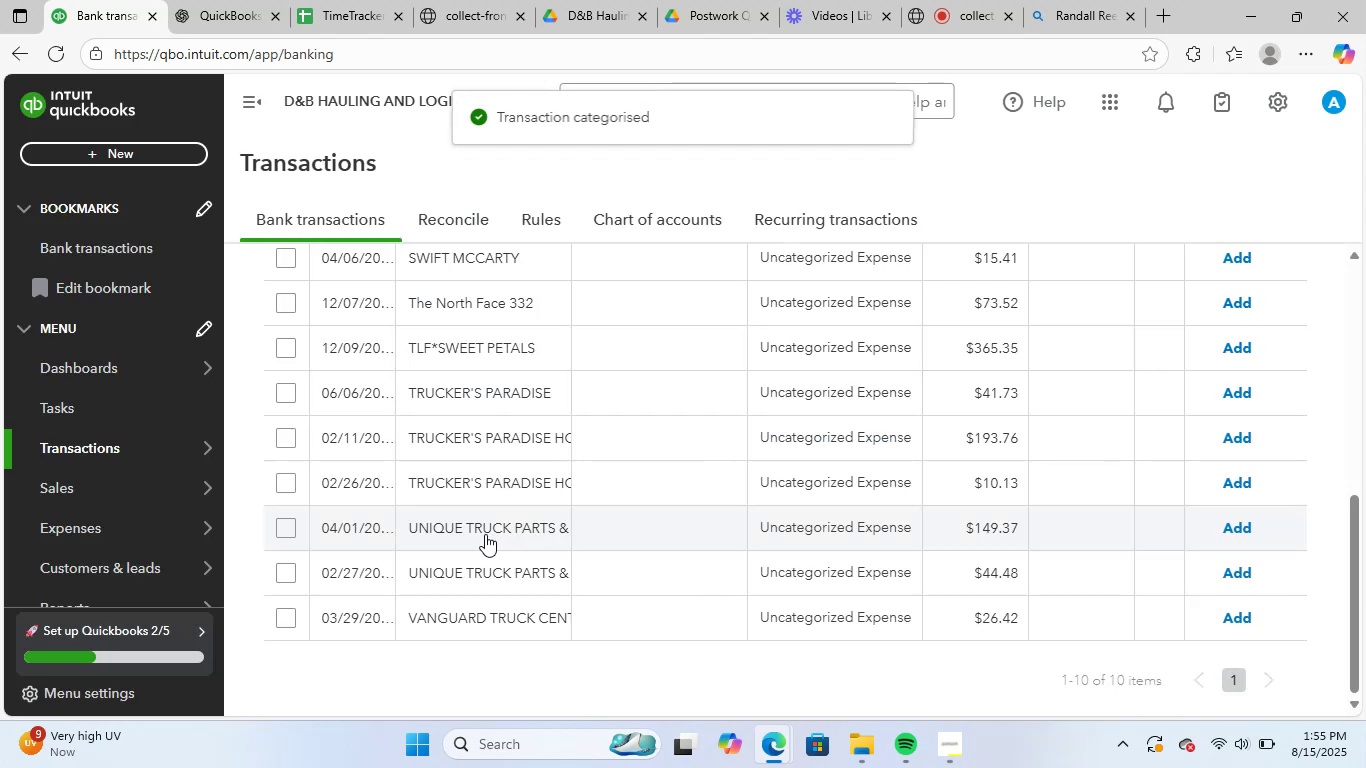 
scroll: coordinate [248, 429], scroll_direction: up, amount: 2.0
 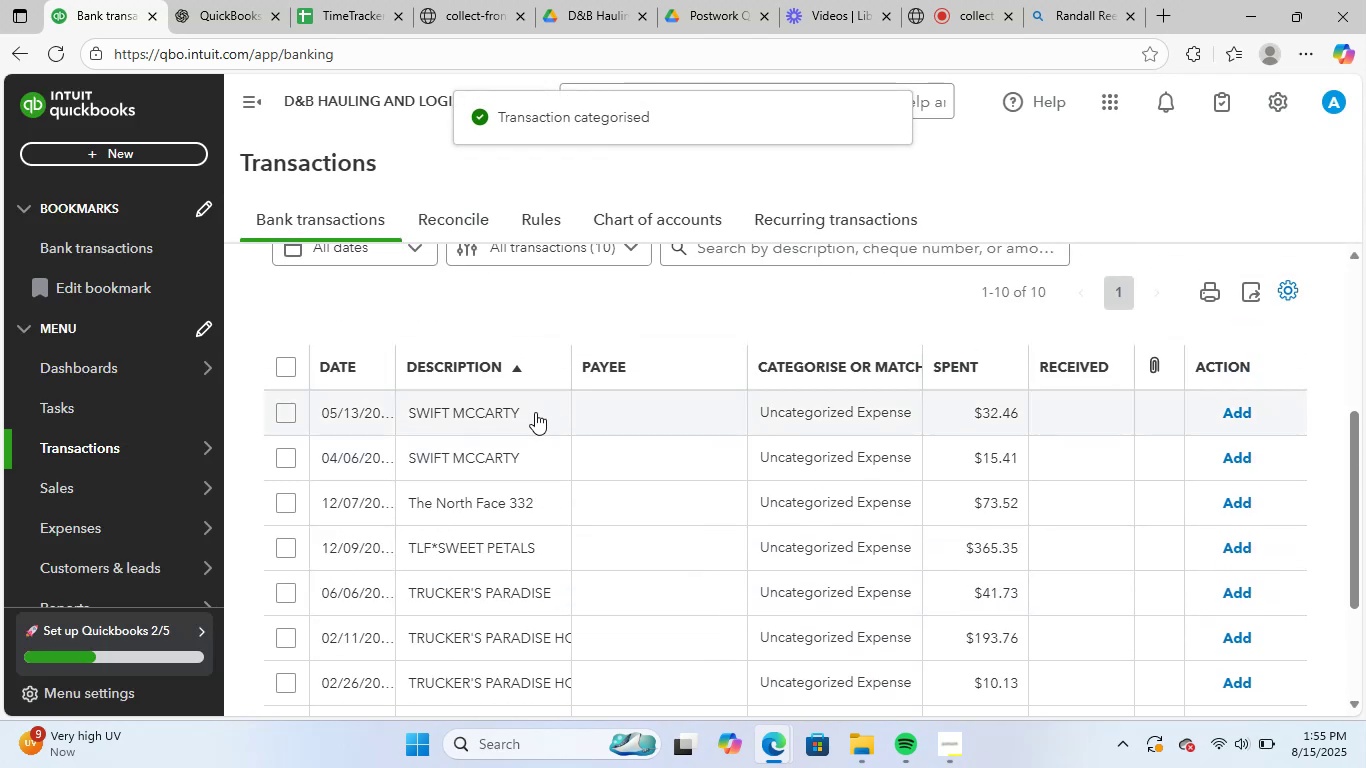 
left_click([508, 407])
 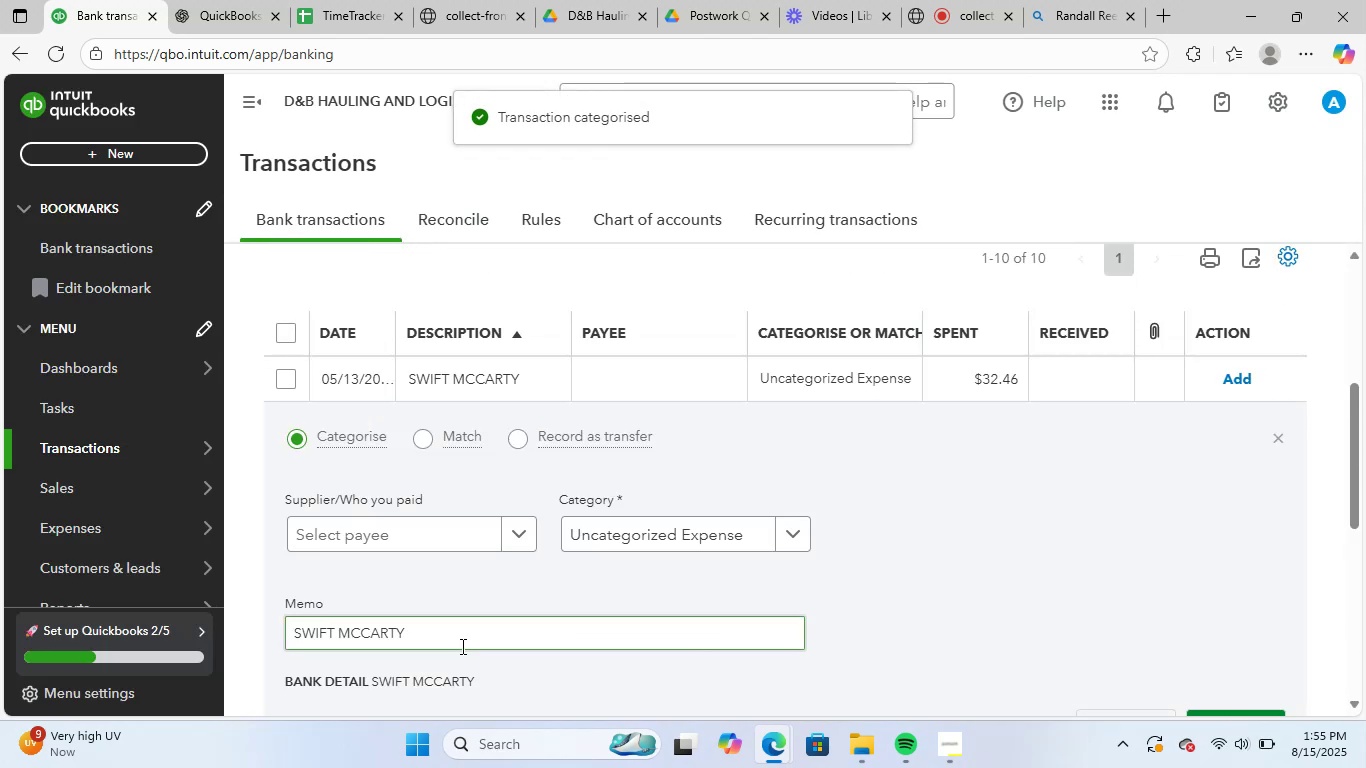 
left_click_drag(start_coordinate=[434, 634], to_coordinate=[161, 623])
 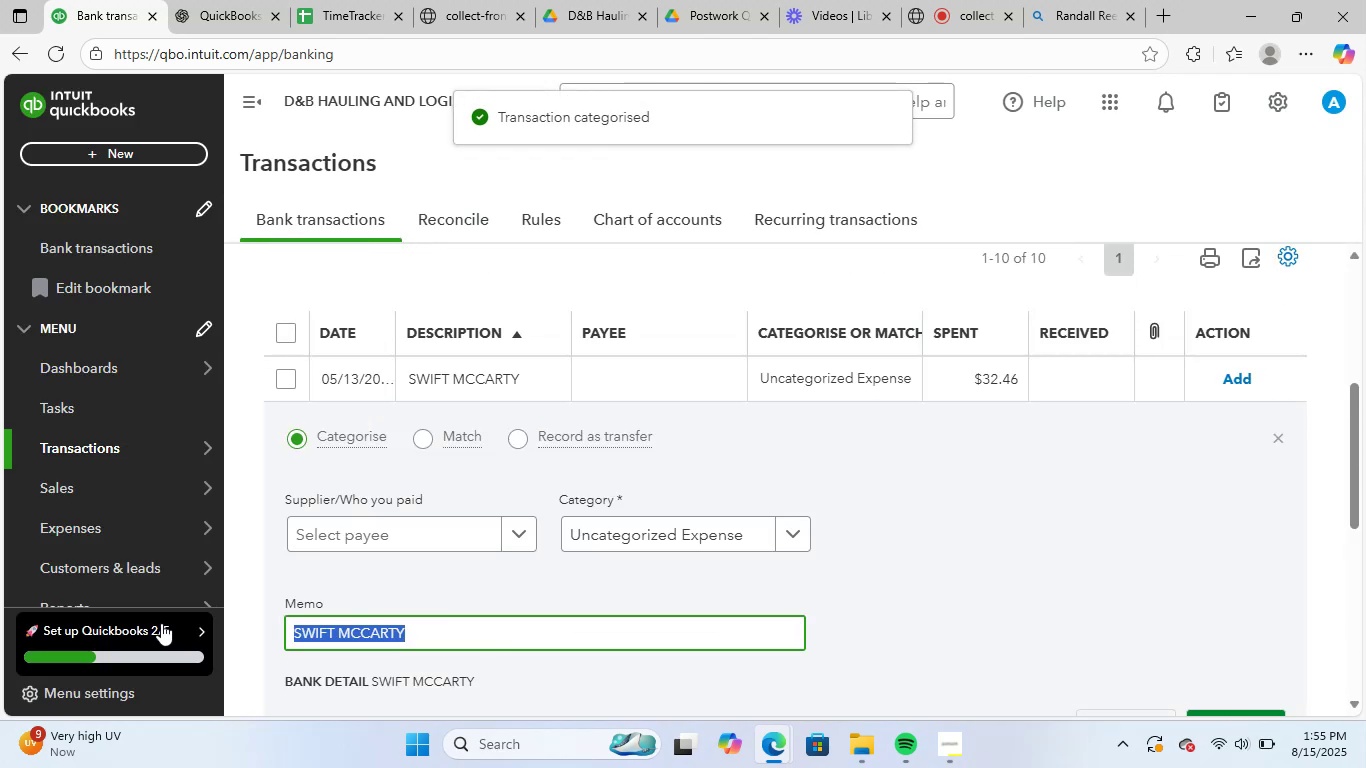 
key(Control+C)
 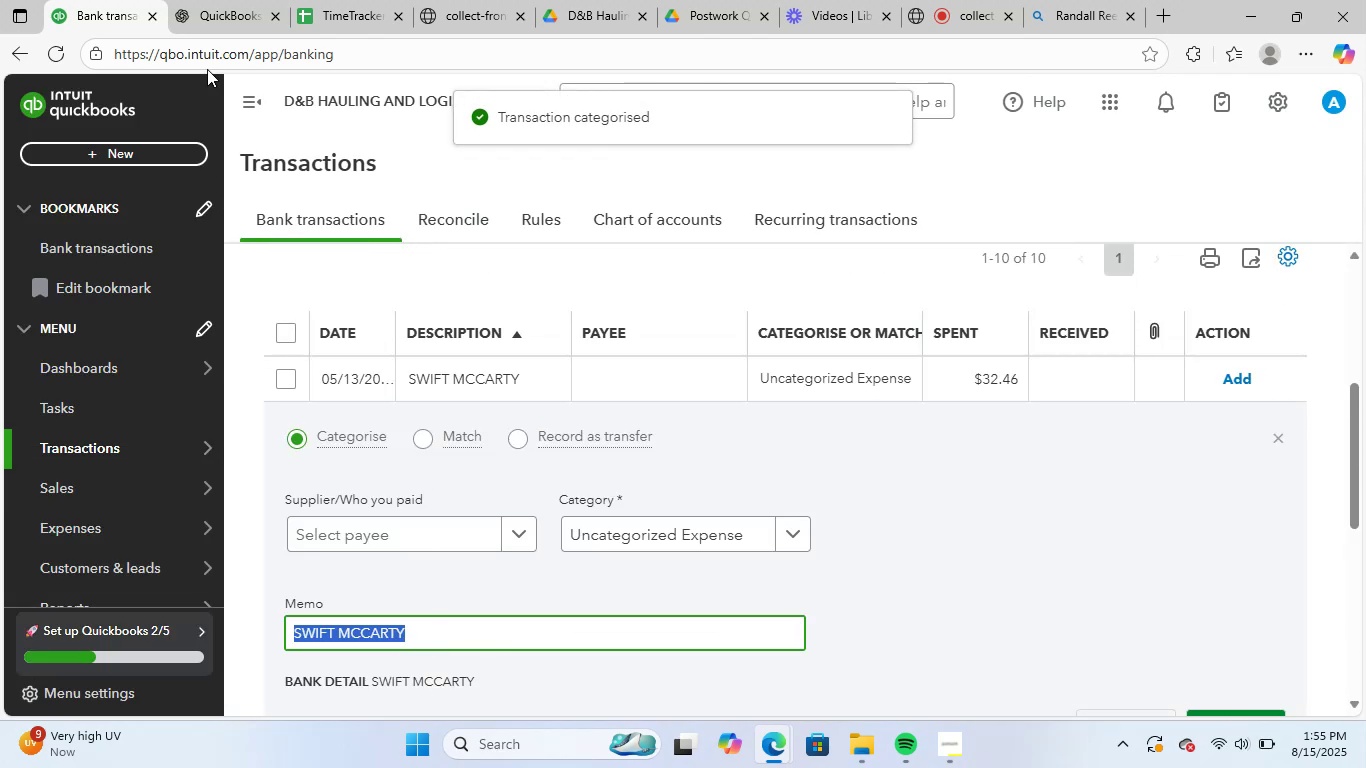 
left_click([233, 0])
 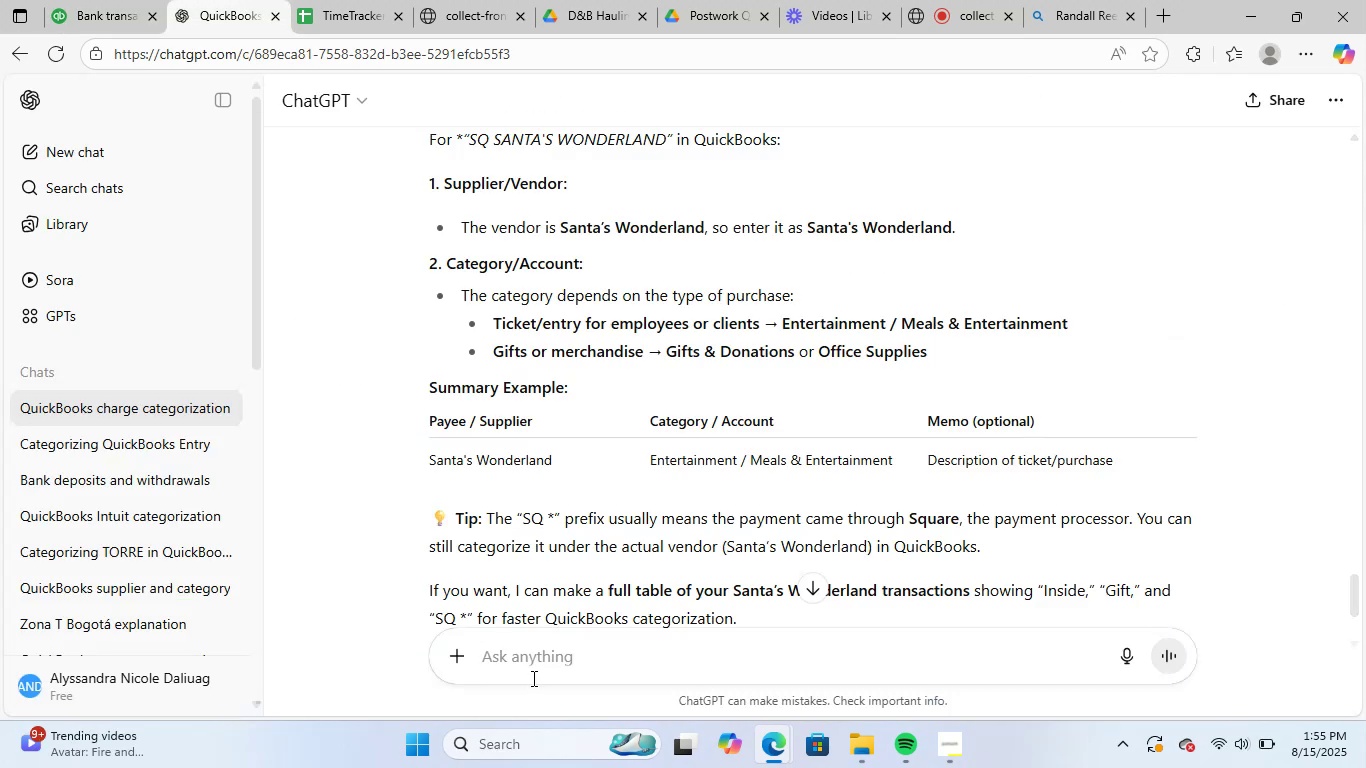 
left_click([541, 675])
 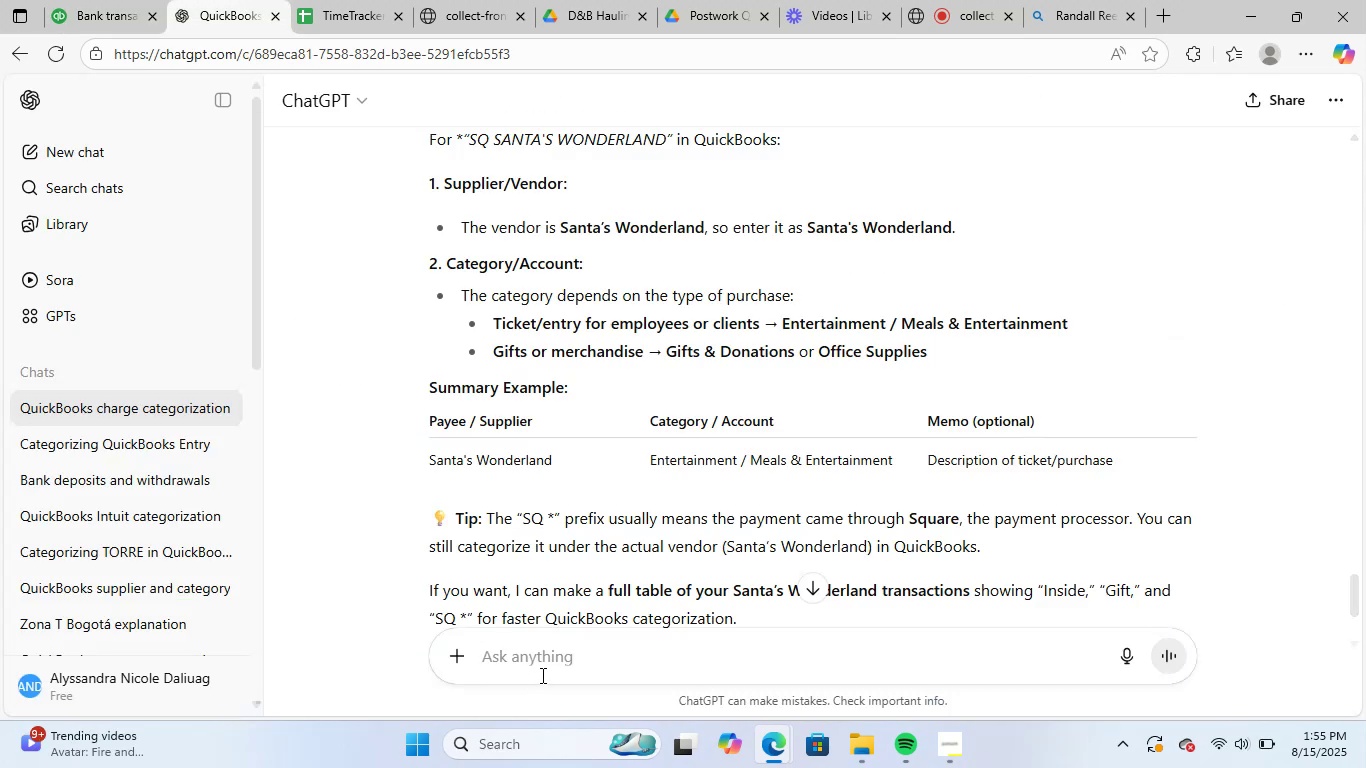 
key(Control+ControlLeft)
 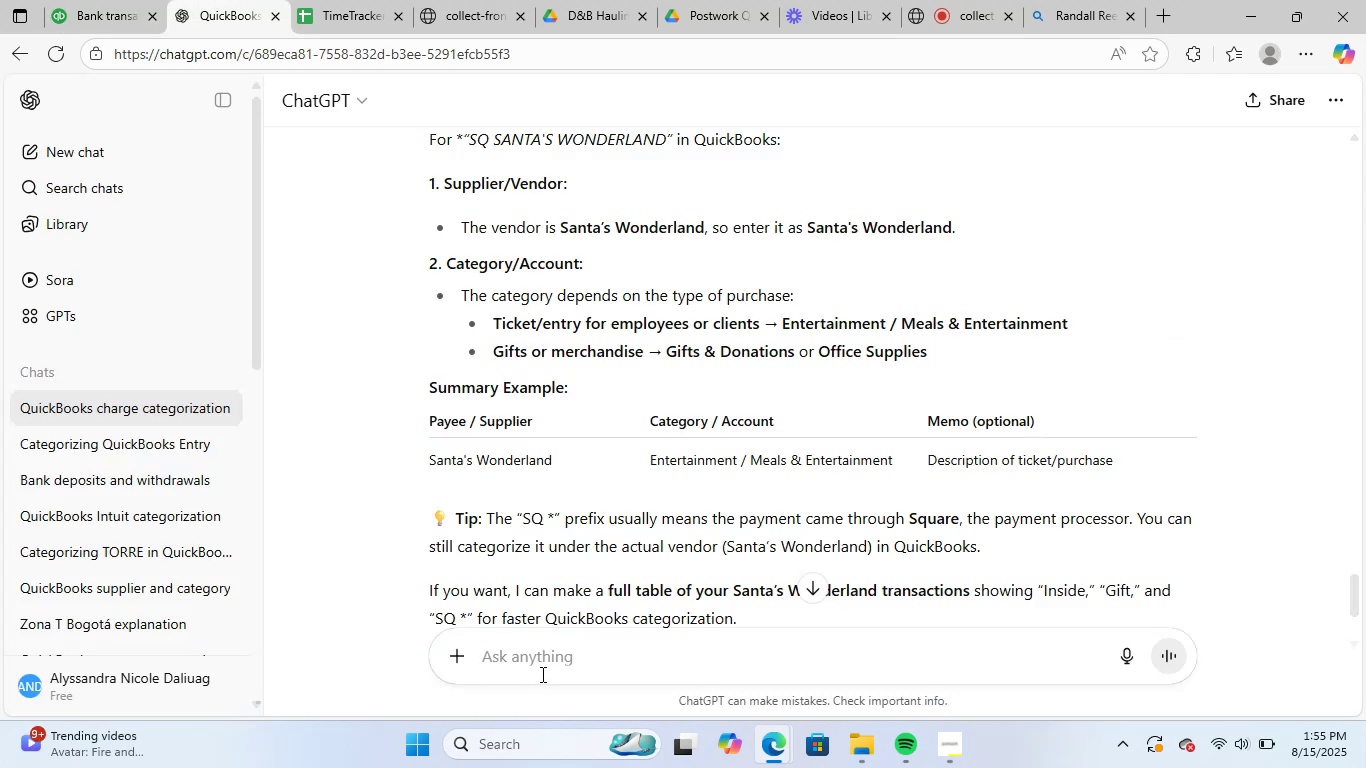 
key(Control+V)
 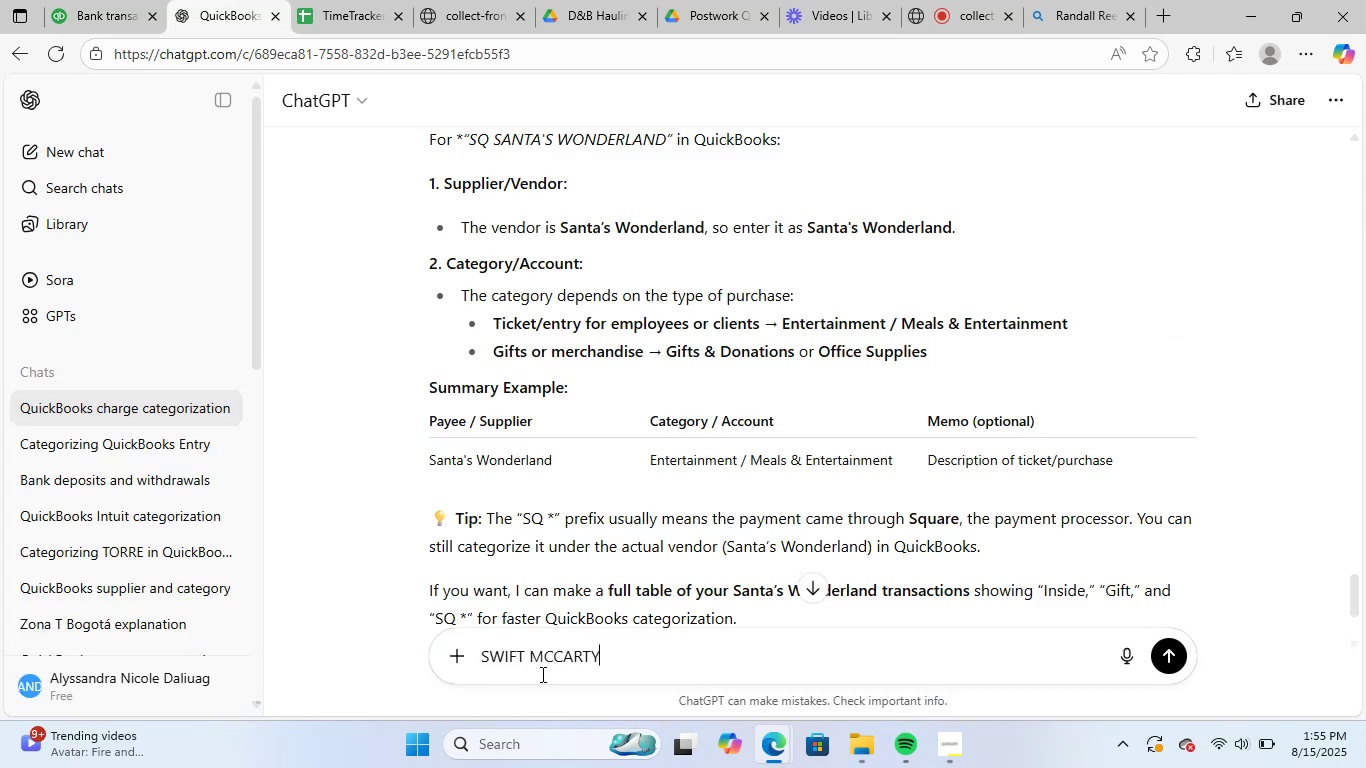 
key(NumpadEnter)
 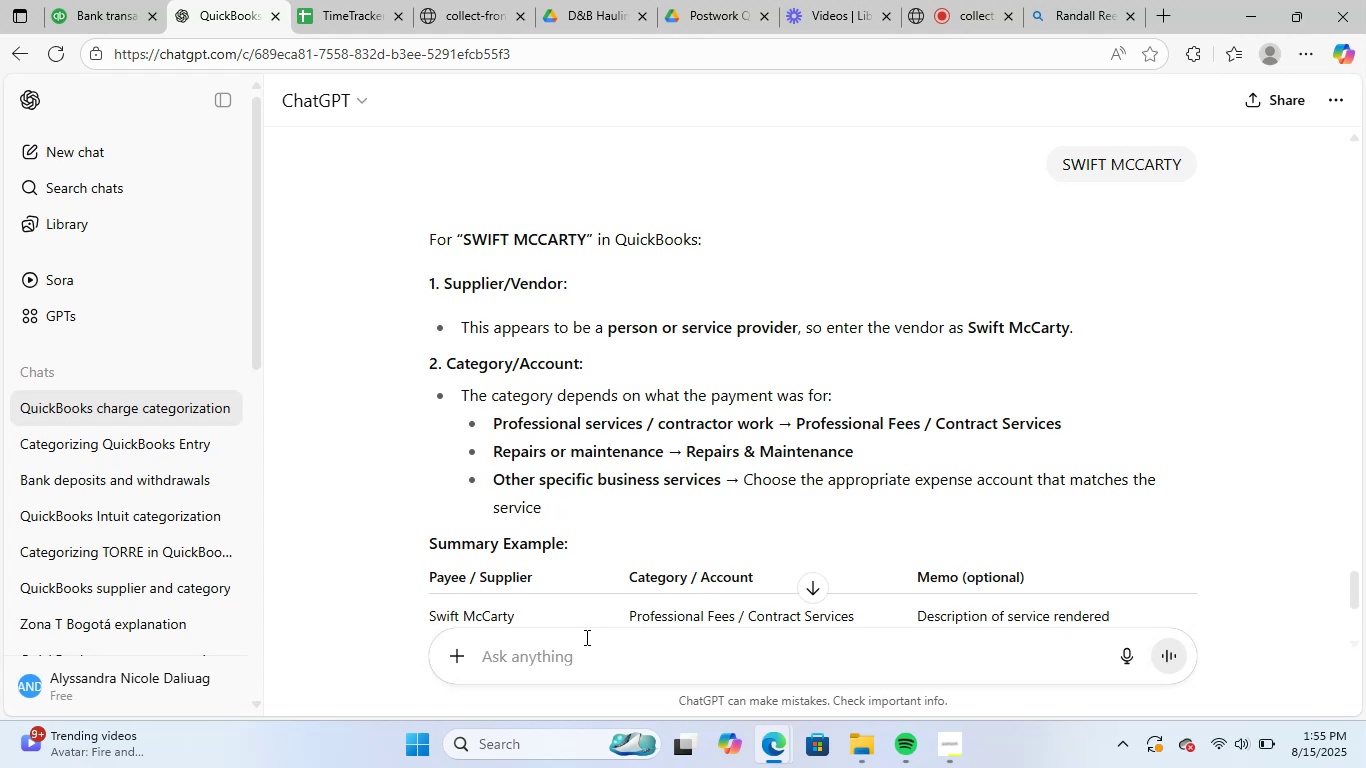 
wait(5.47)
 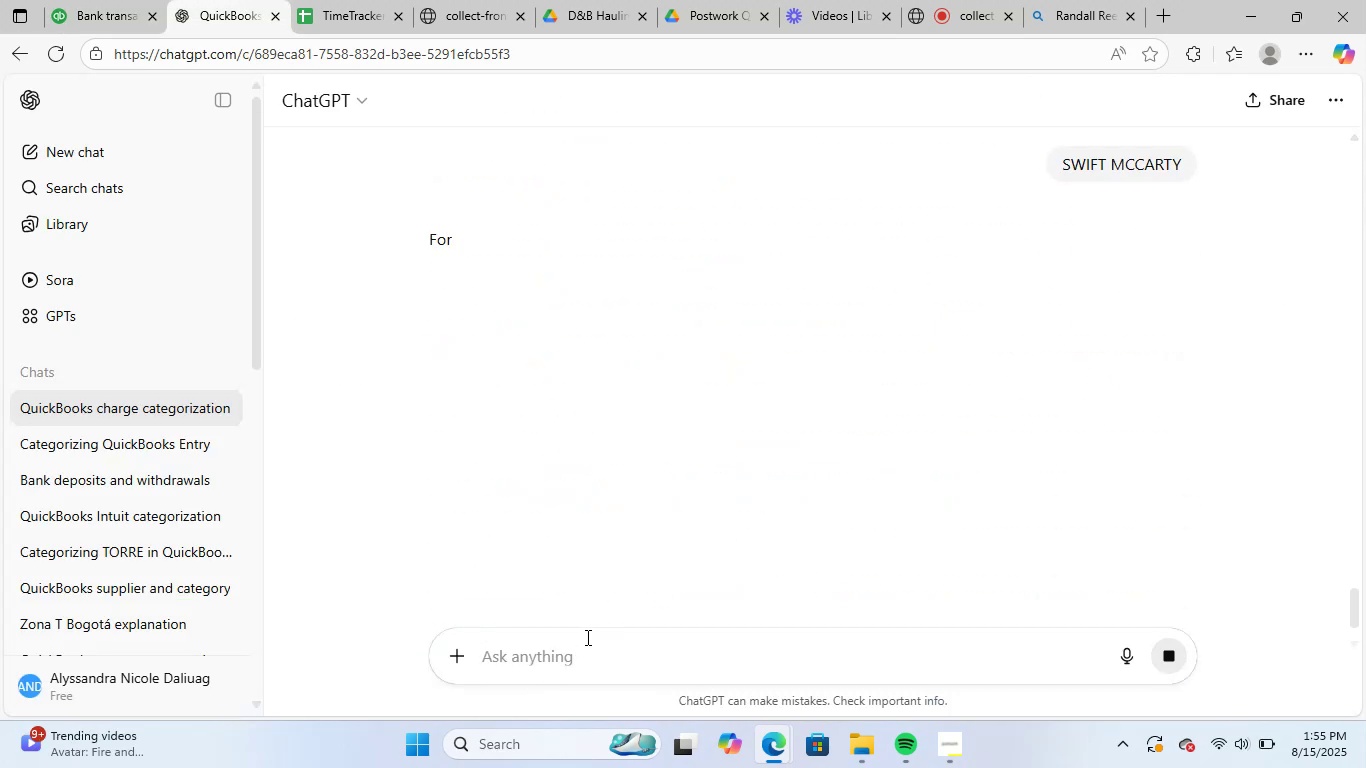 
scroll: coordinate [581, 477], scroll_direction: down, amount: 2.0
 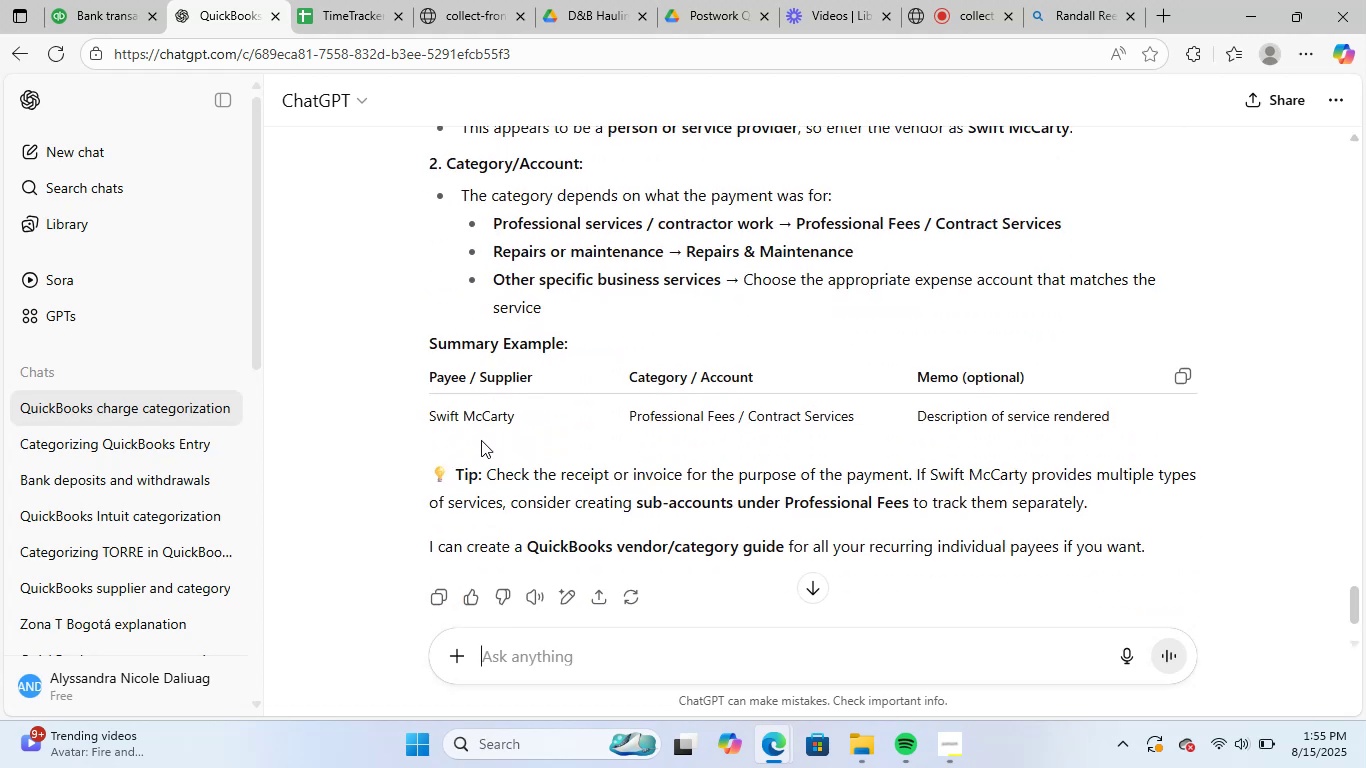 
left_click_drag(start_coordinate=[511, 414], to_coordinate=[432, 424])
 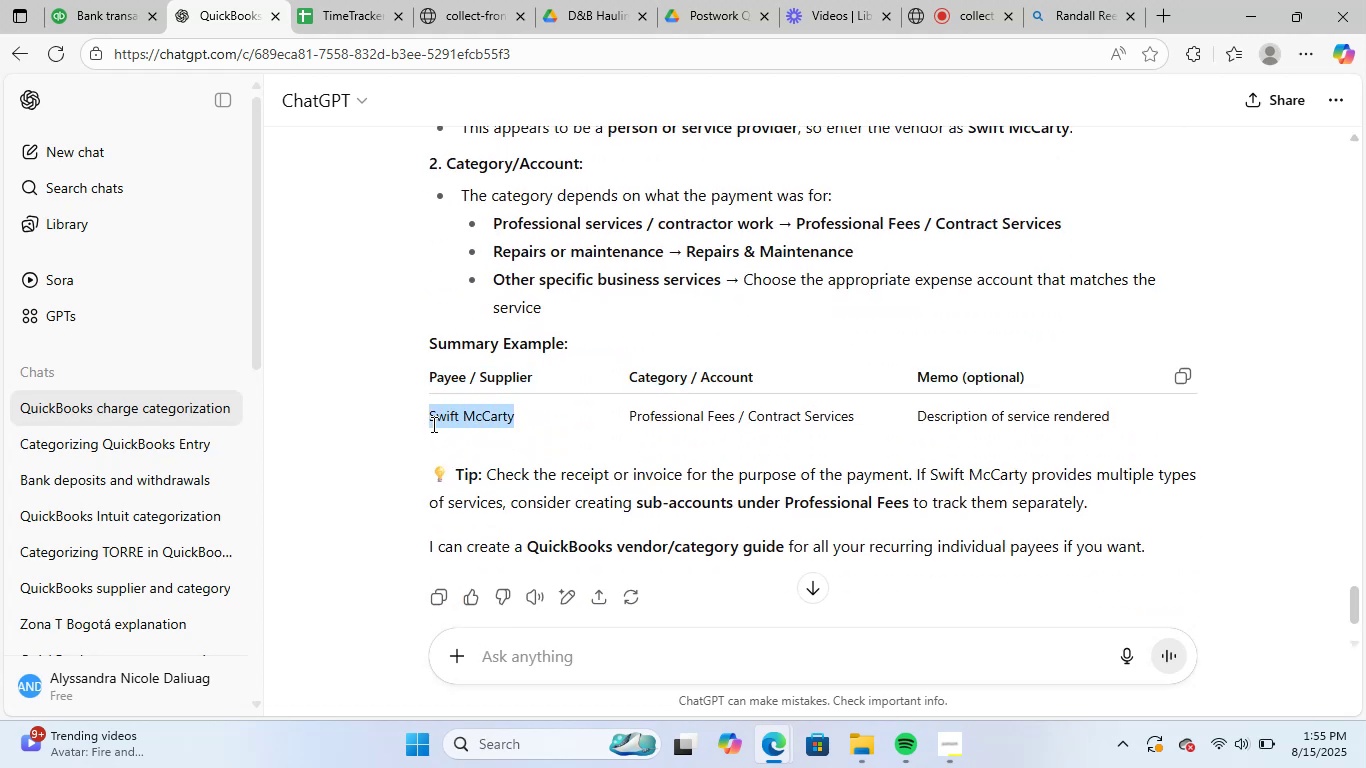 
key(Control+C)
 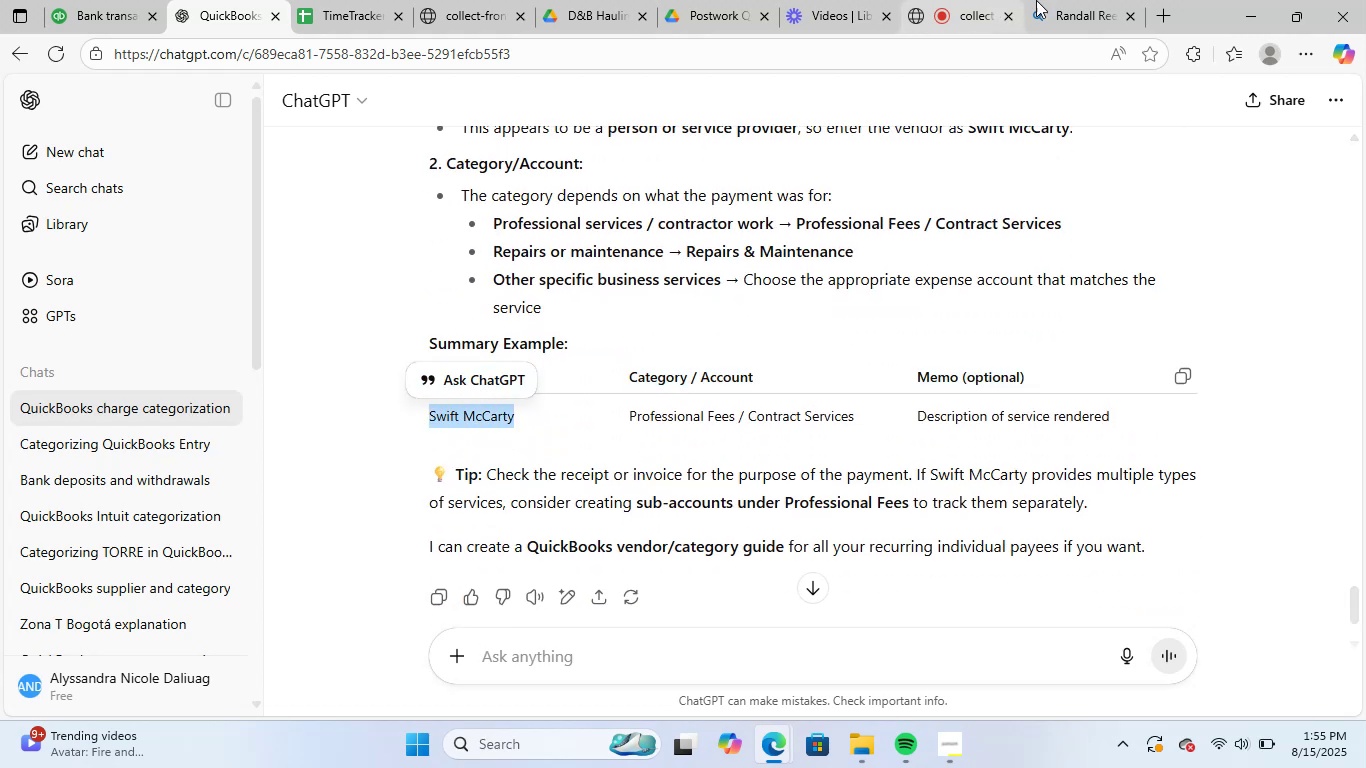 
left_click([1076, 0])
 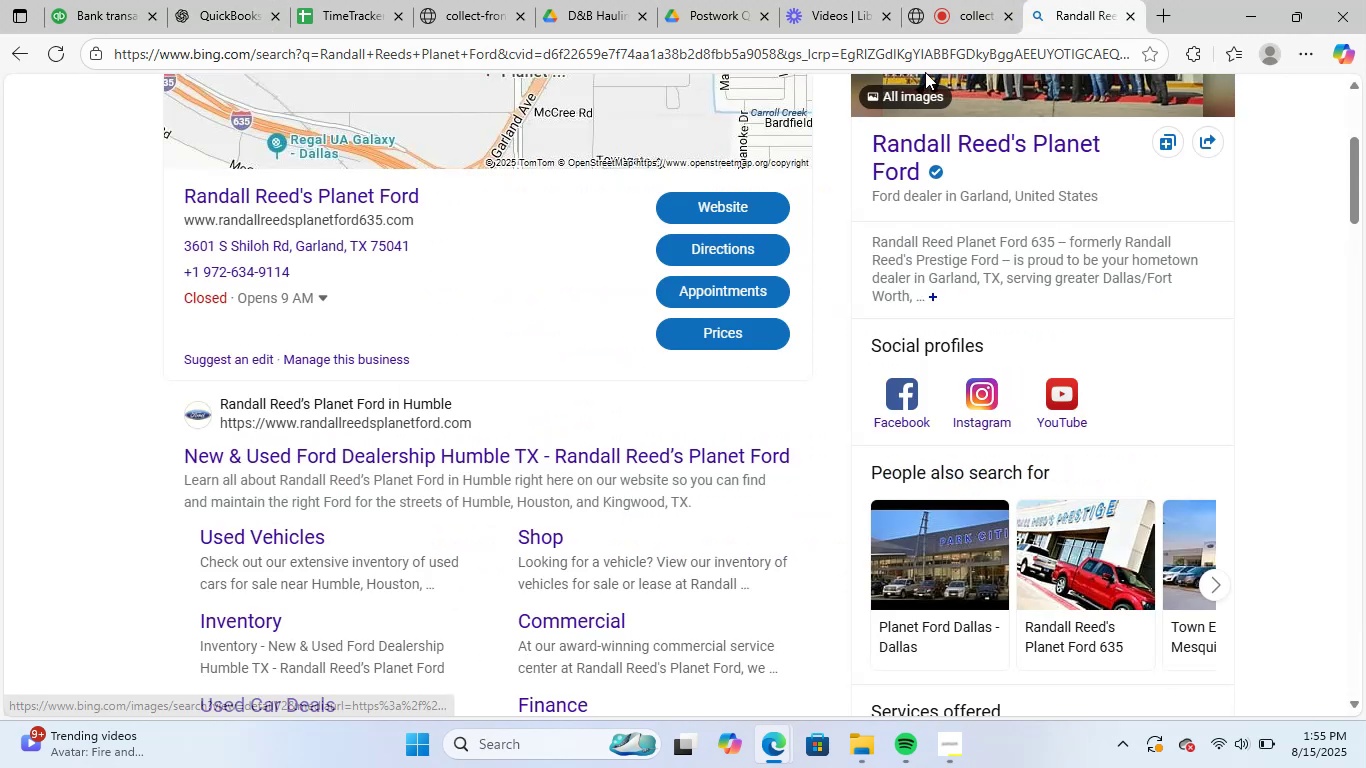 
left_click([939, 57])
 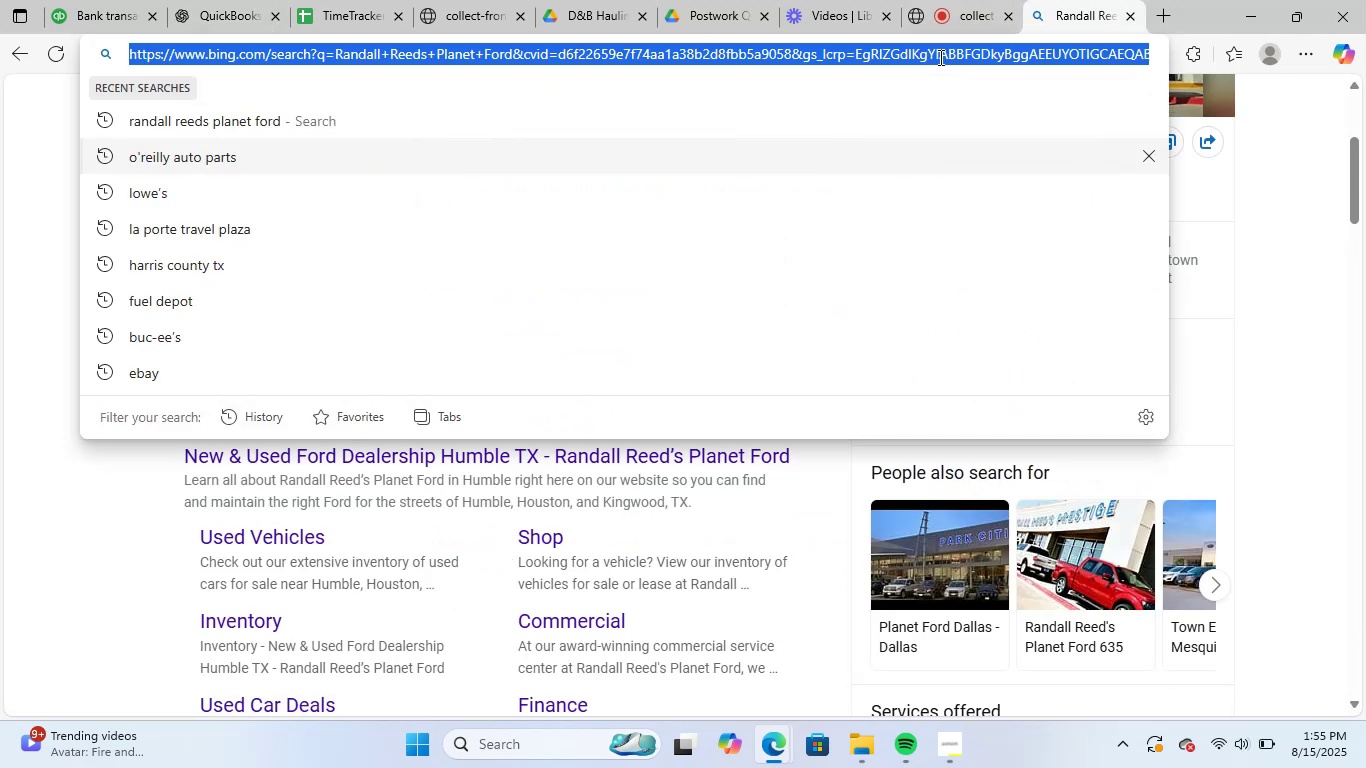 
key(Control+V)
 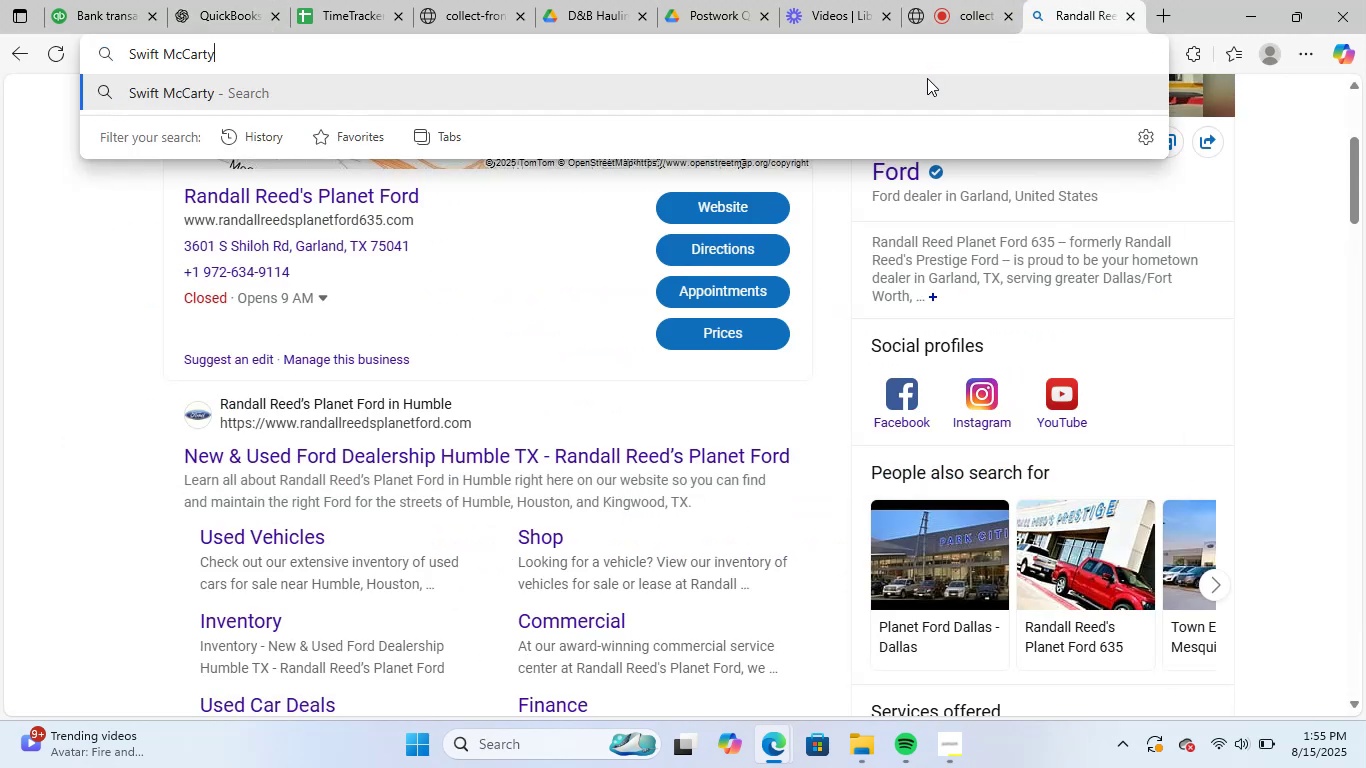 
key(NumpadEnter)
 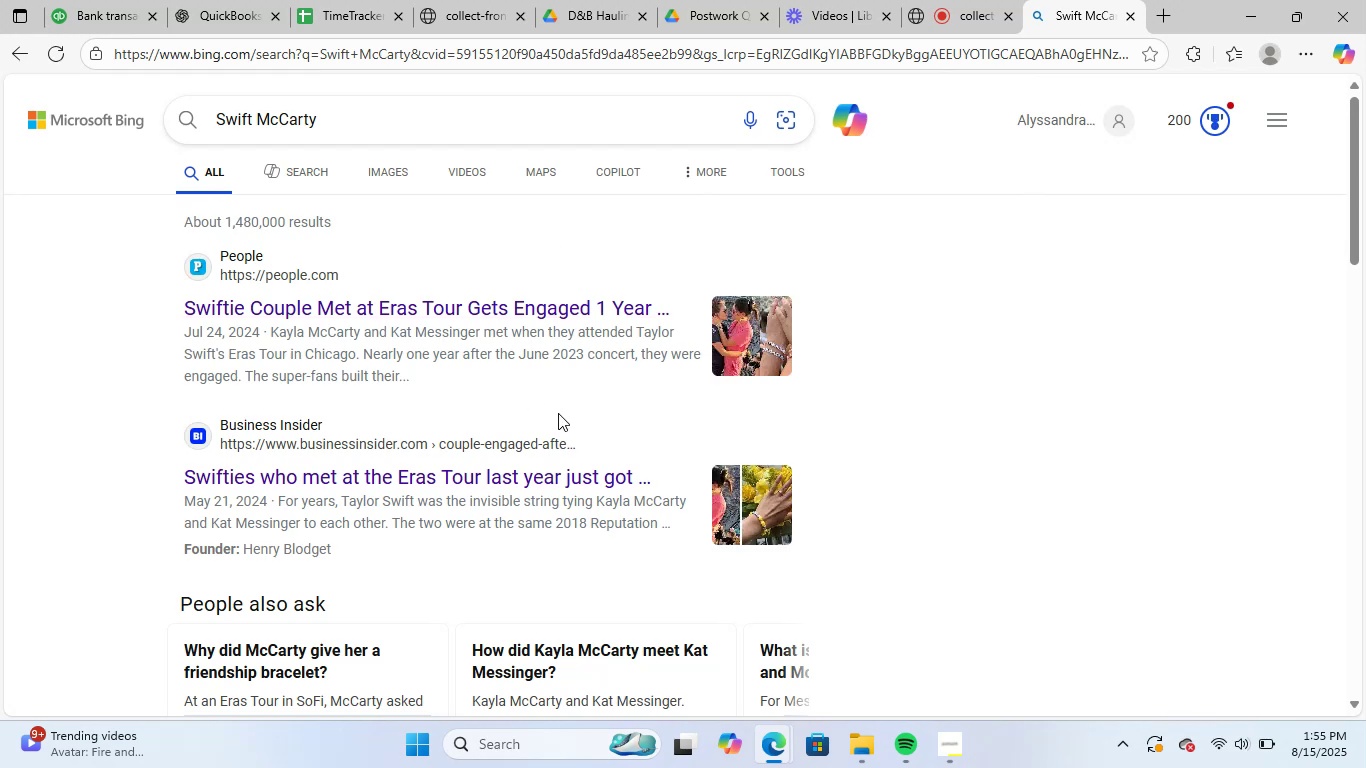 
scroll: coordinate [557, 435], scroll_direction: down, amount: 6.0
 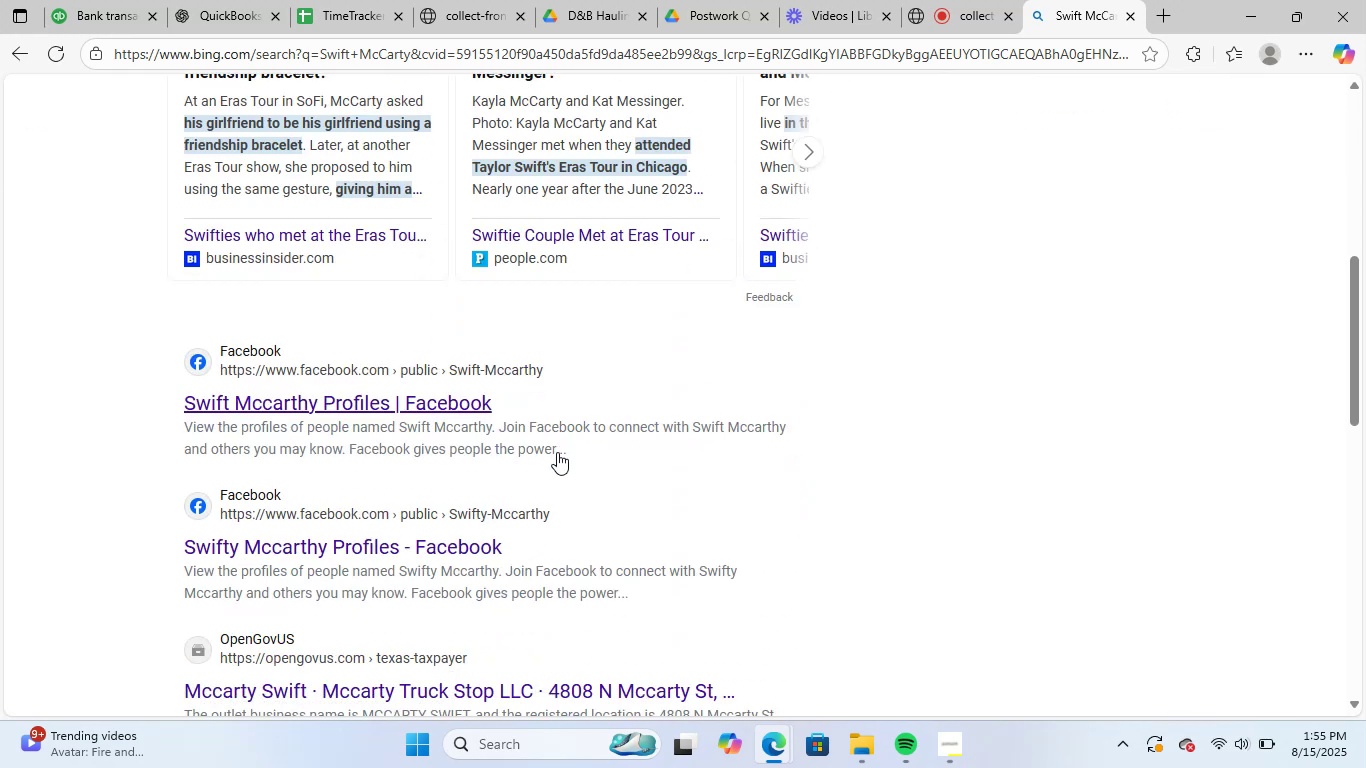 
scroll: coordinate [540, 407], scroll_direction: up, amount: 6.0
 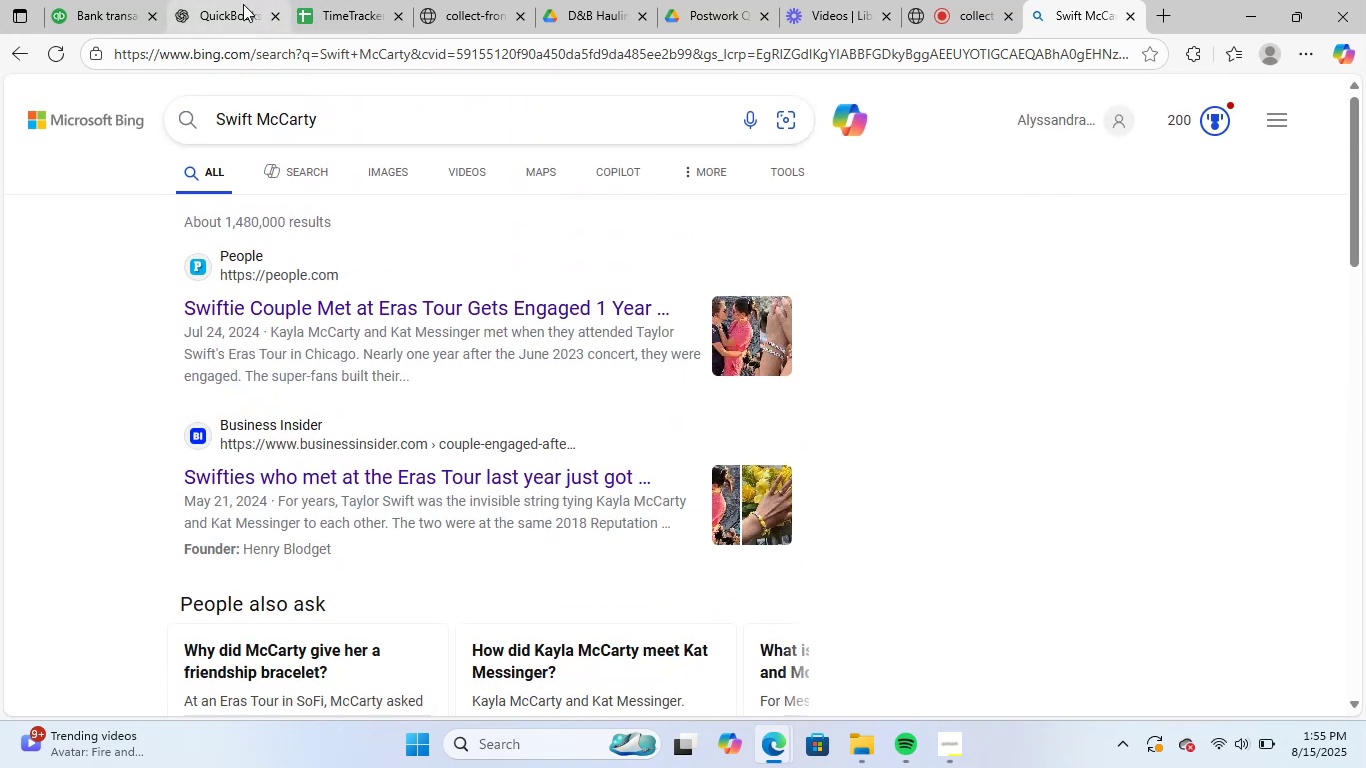 
left_click([234, 3])
 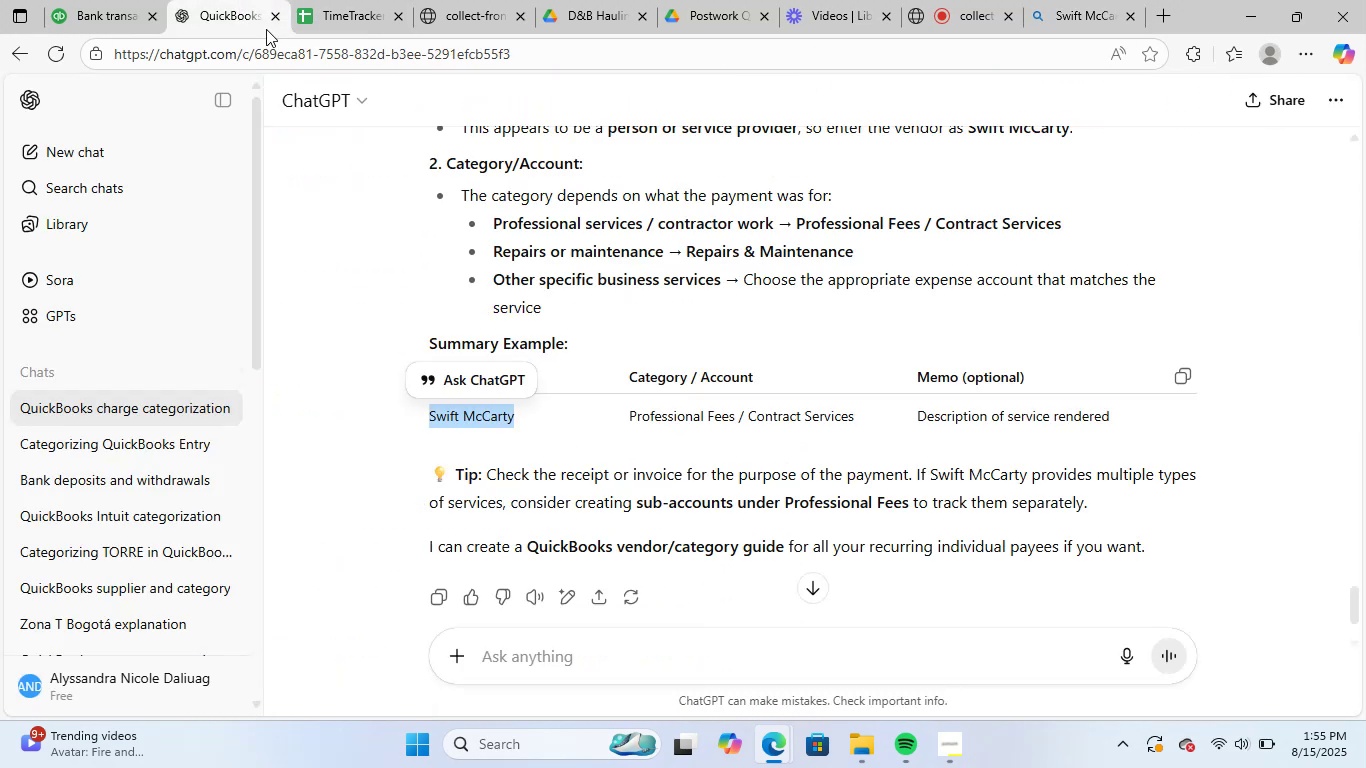 
scroll: coordinate [884, 306], scroll_direction: up, amount: 2.0
 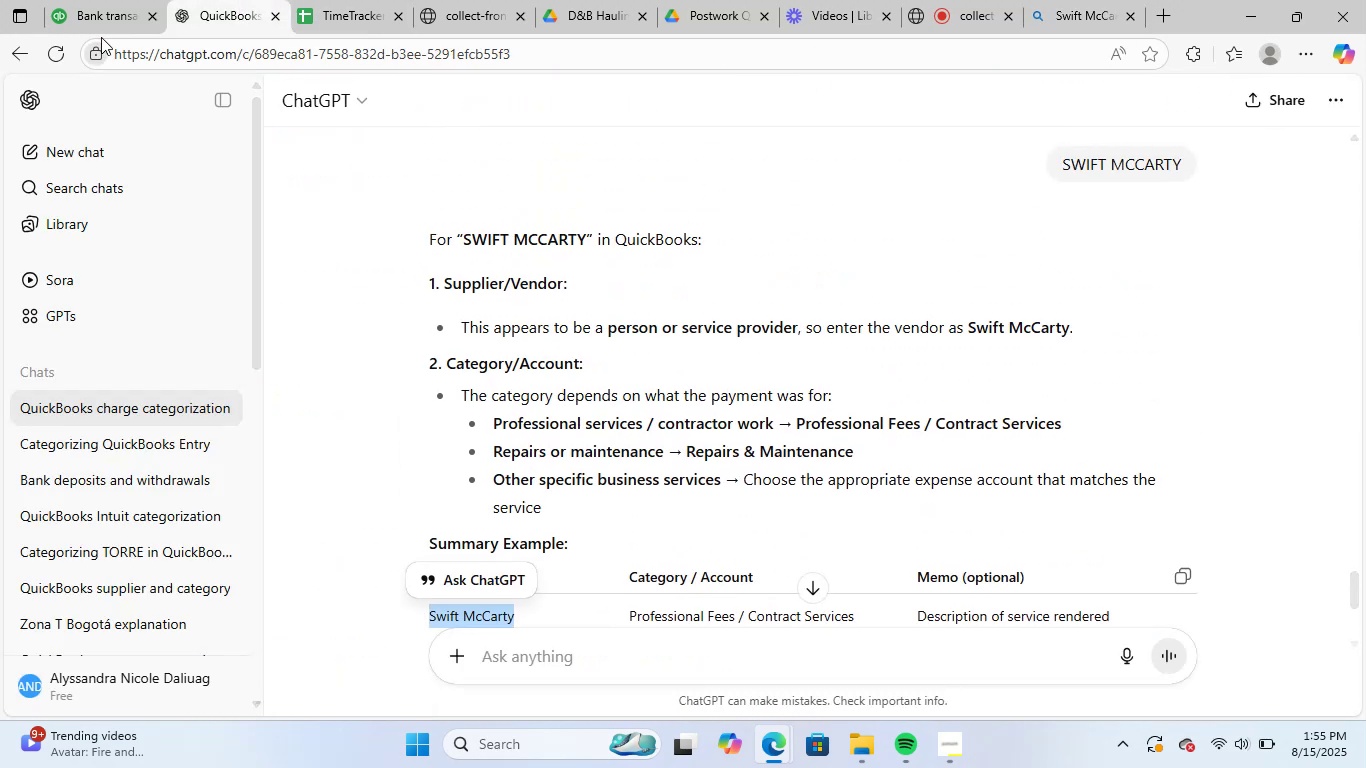 
left_click([90, 14])
 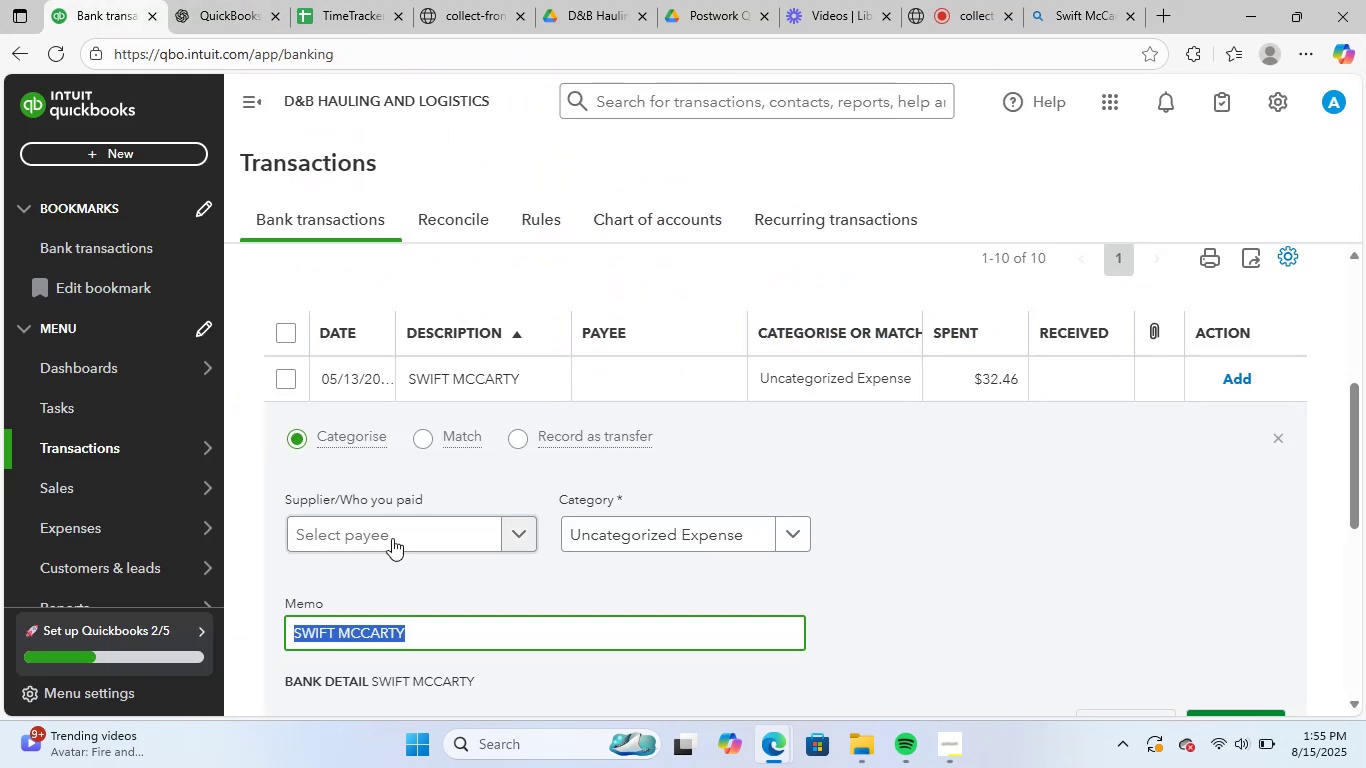 
left_click([397, 525])
 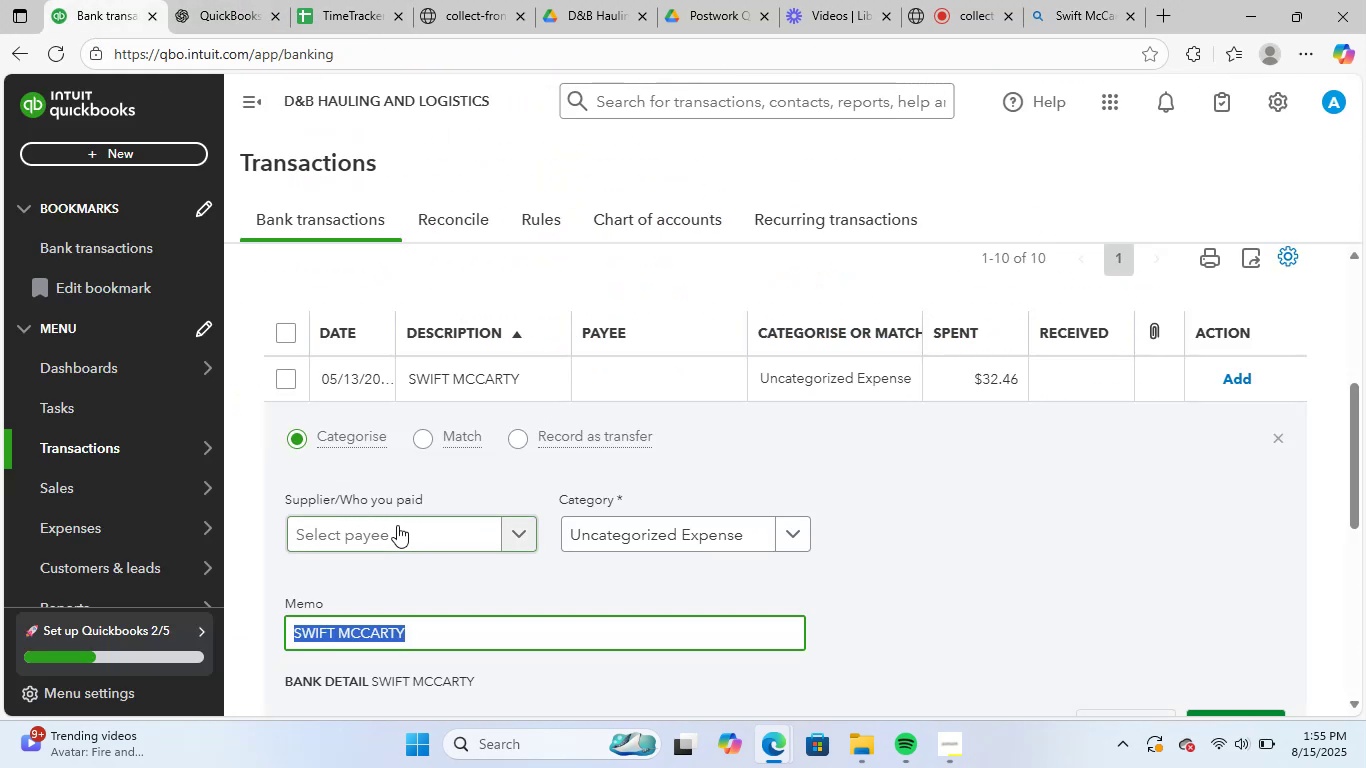 
key(Control+ControlLeft)
 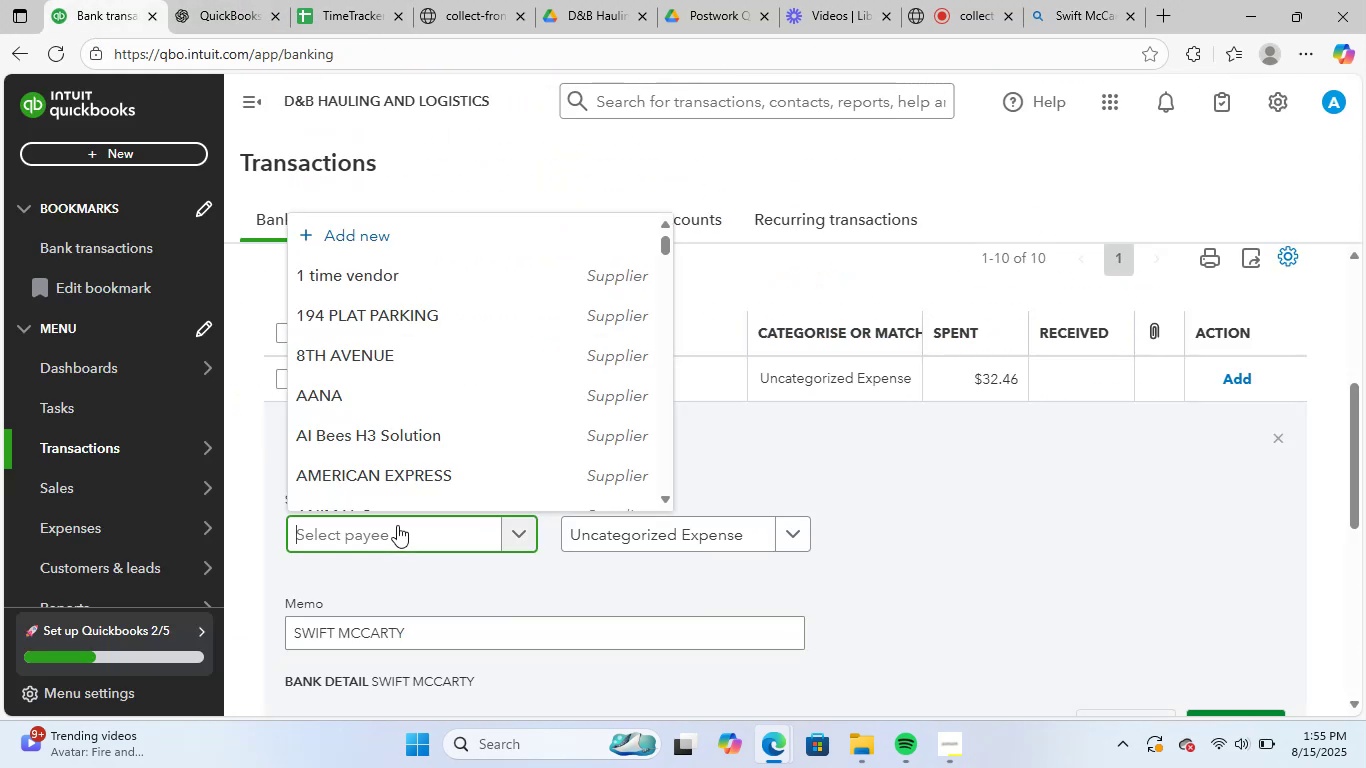 
key(Control+V)
 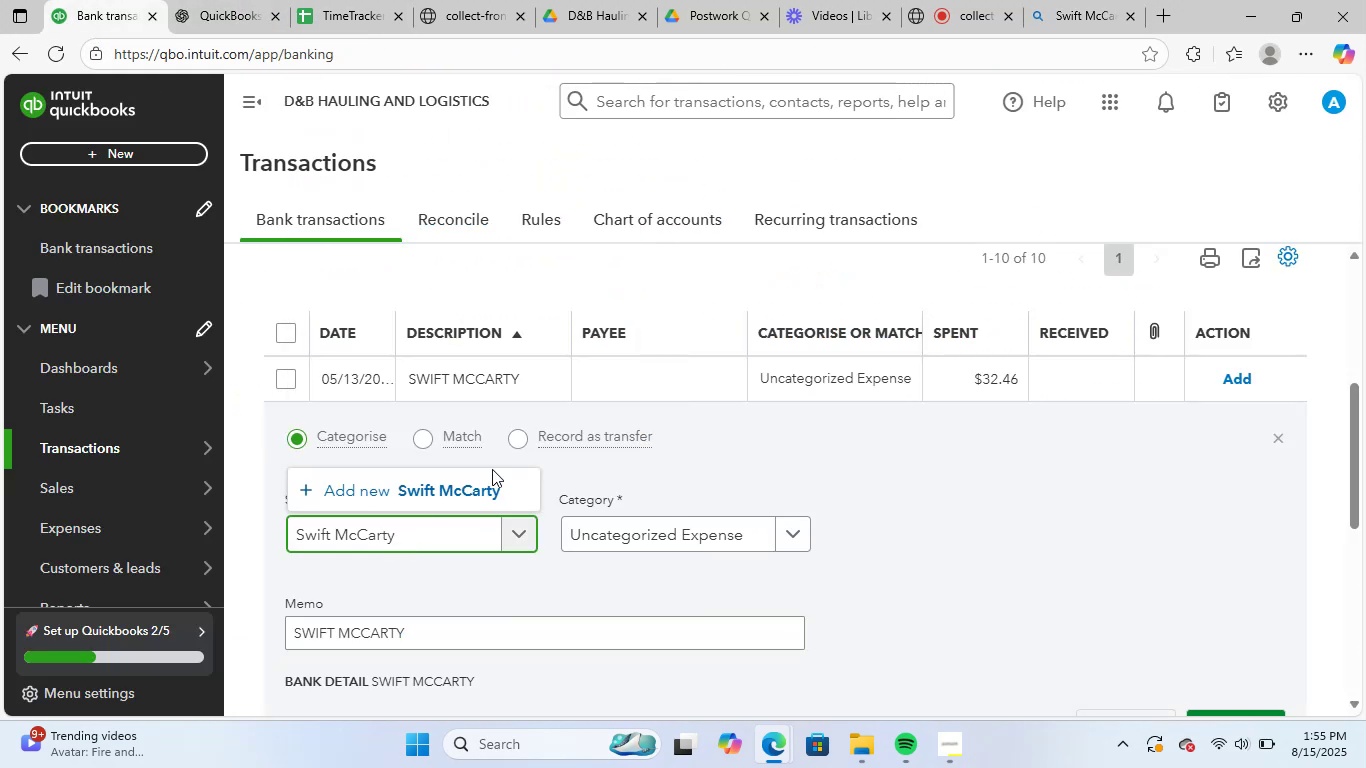 
left_click([487, 496])
 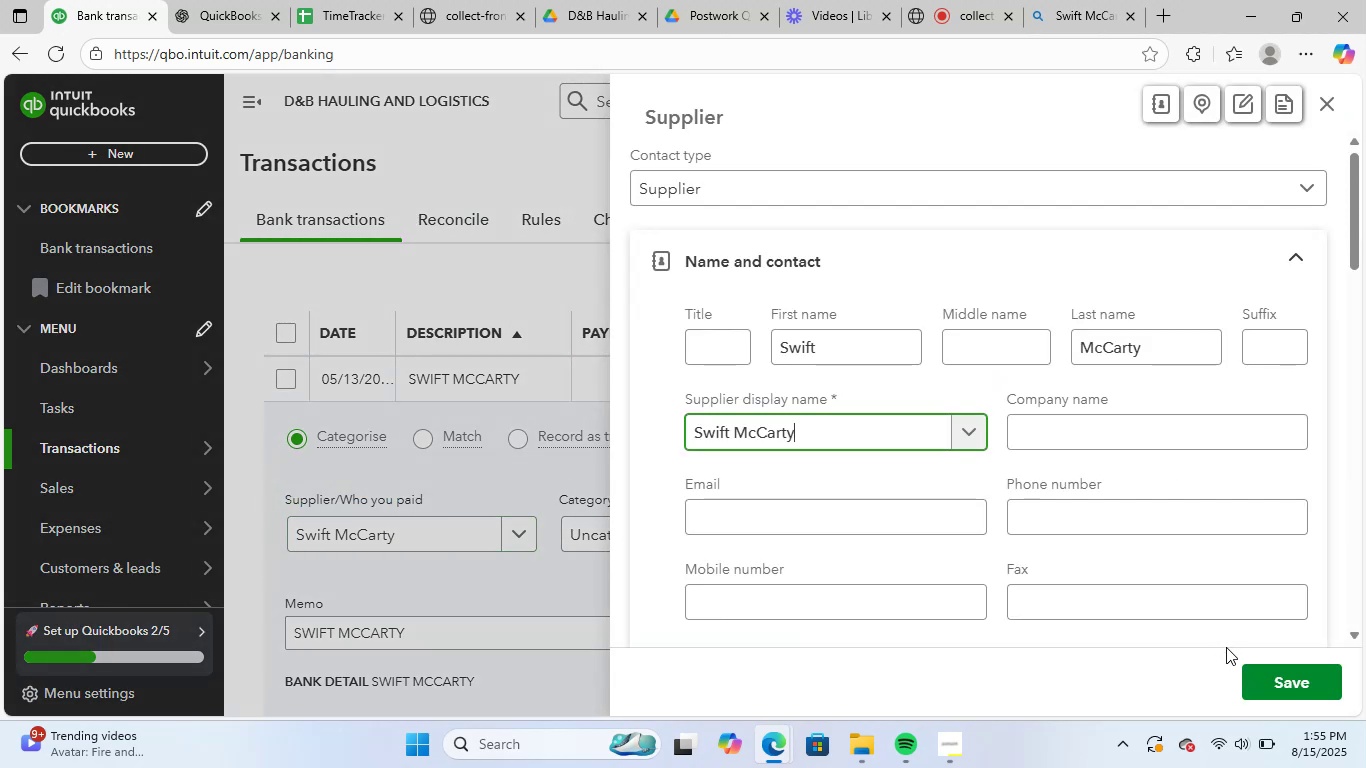 
left_click([1266, 678])
 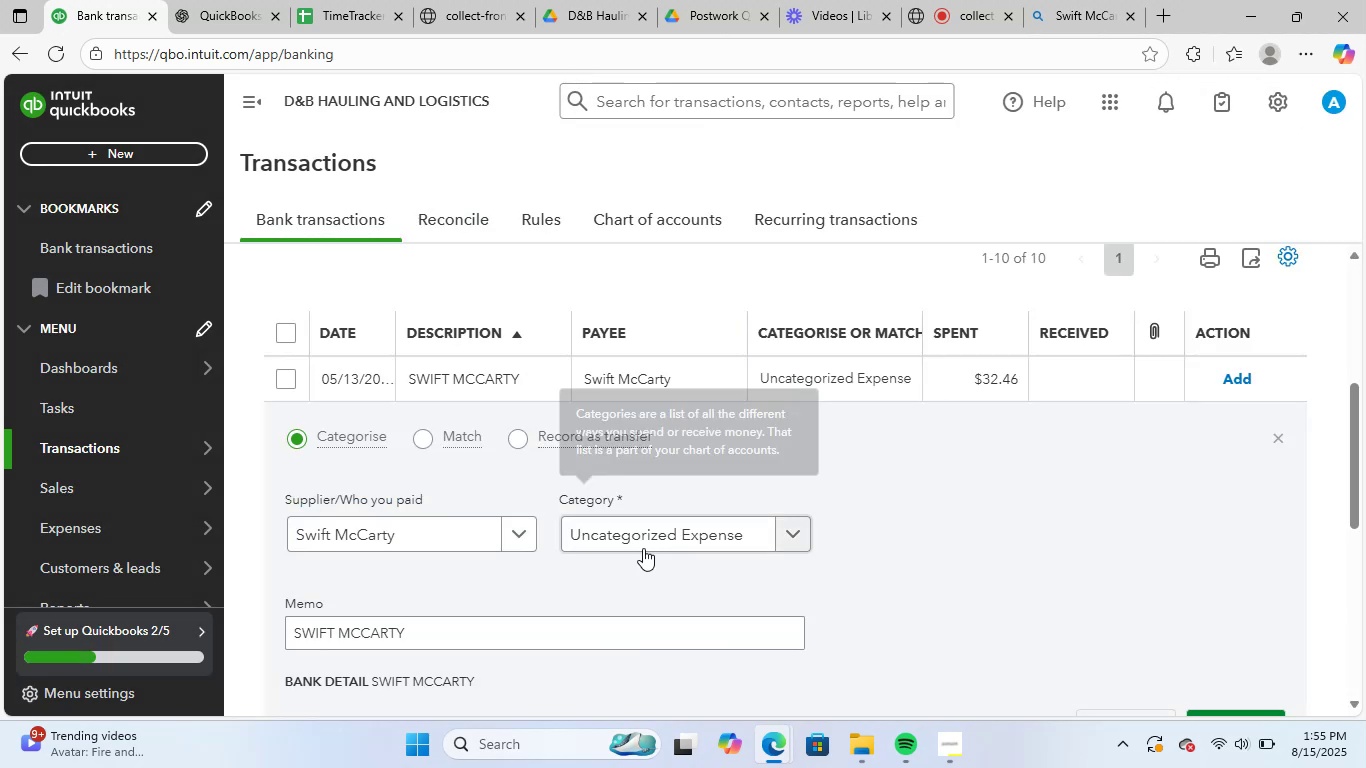 
left_click([714, 539])
 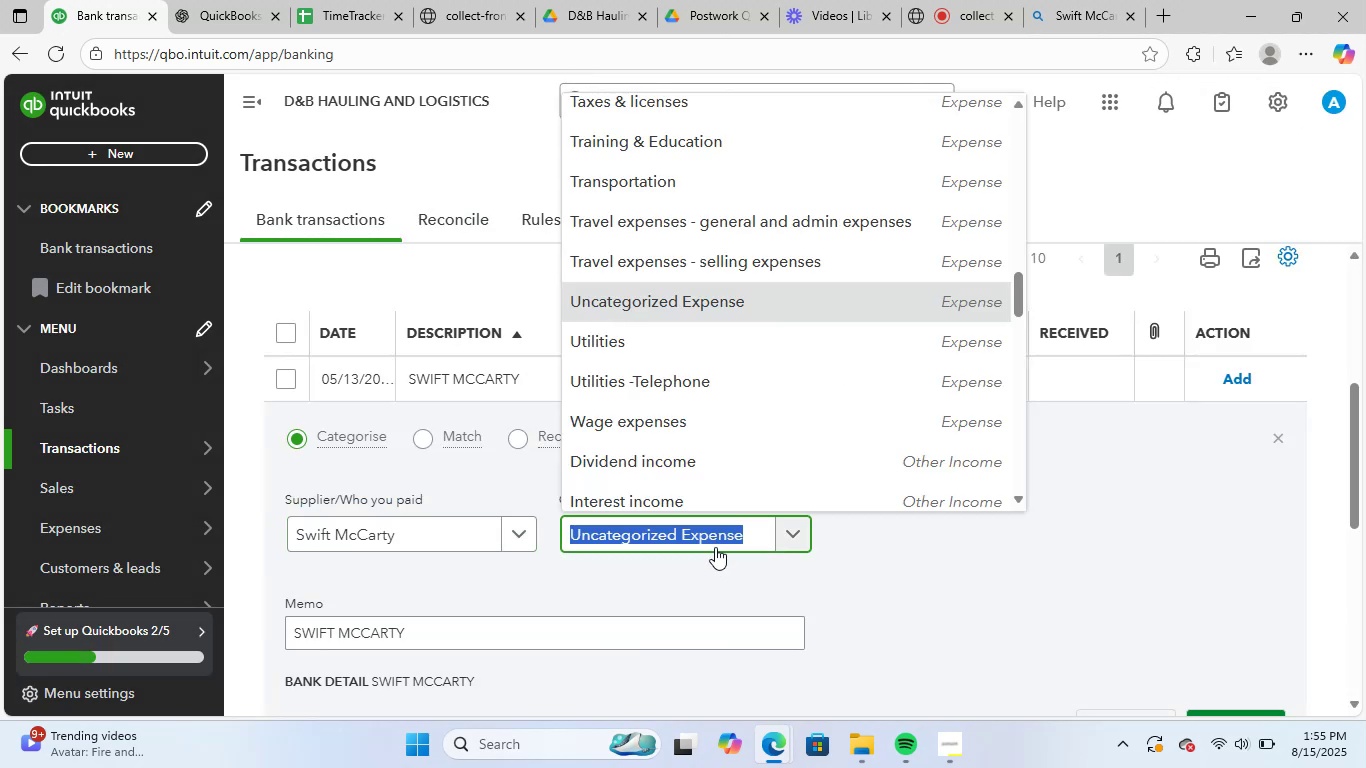 
type(lega)
 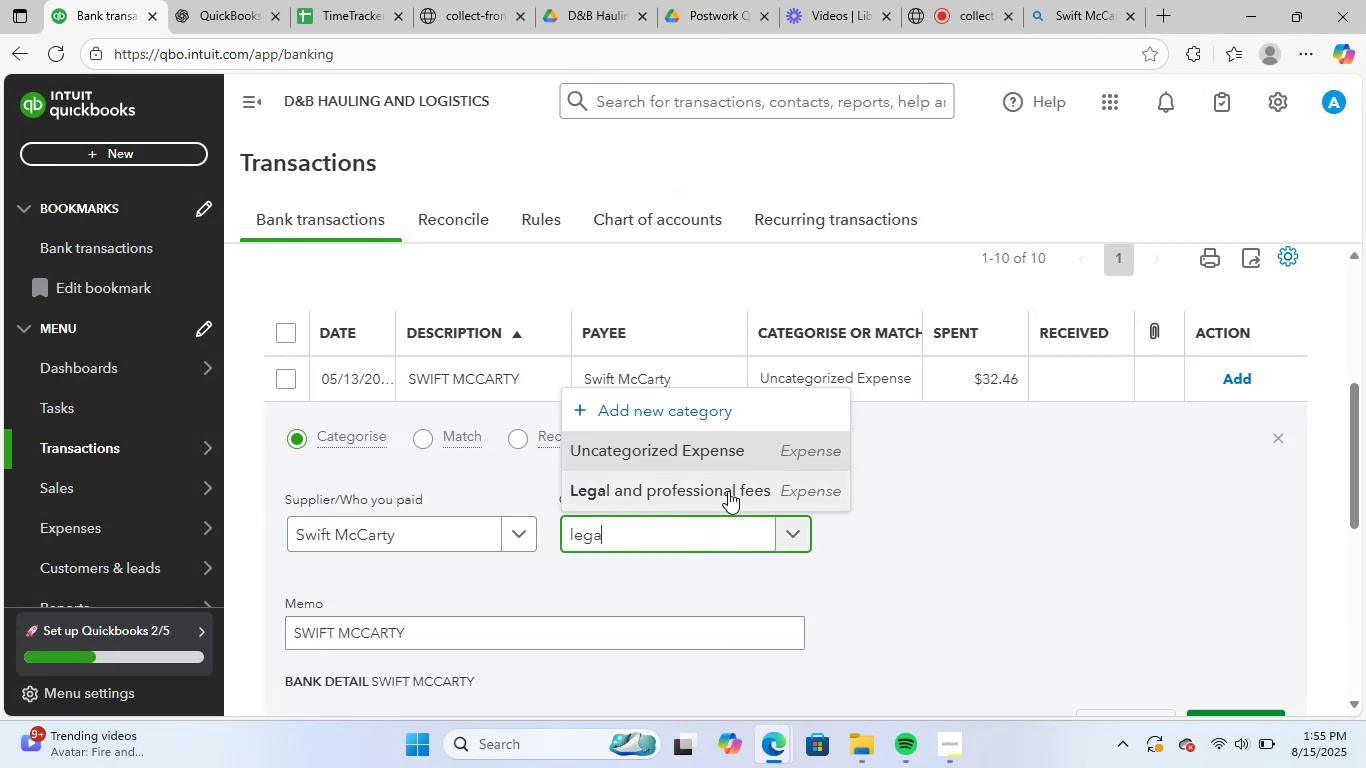 
scroll: coordinate [967, 501], scroll_direction: down, amount: 3.0
 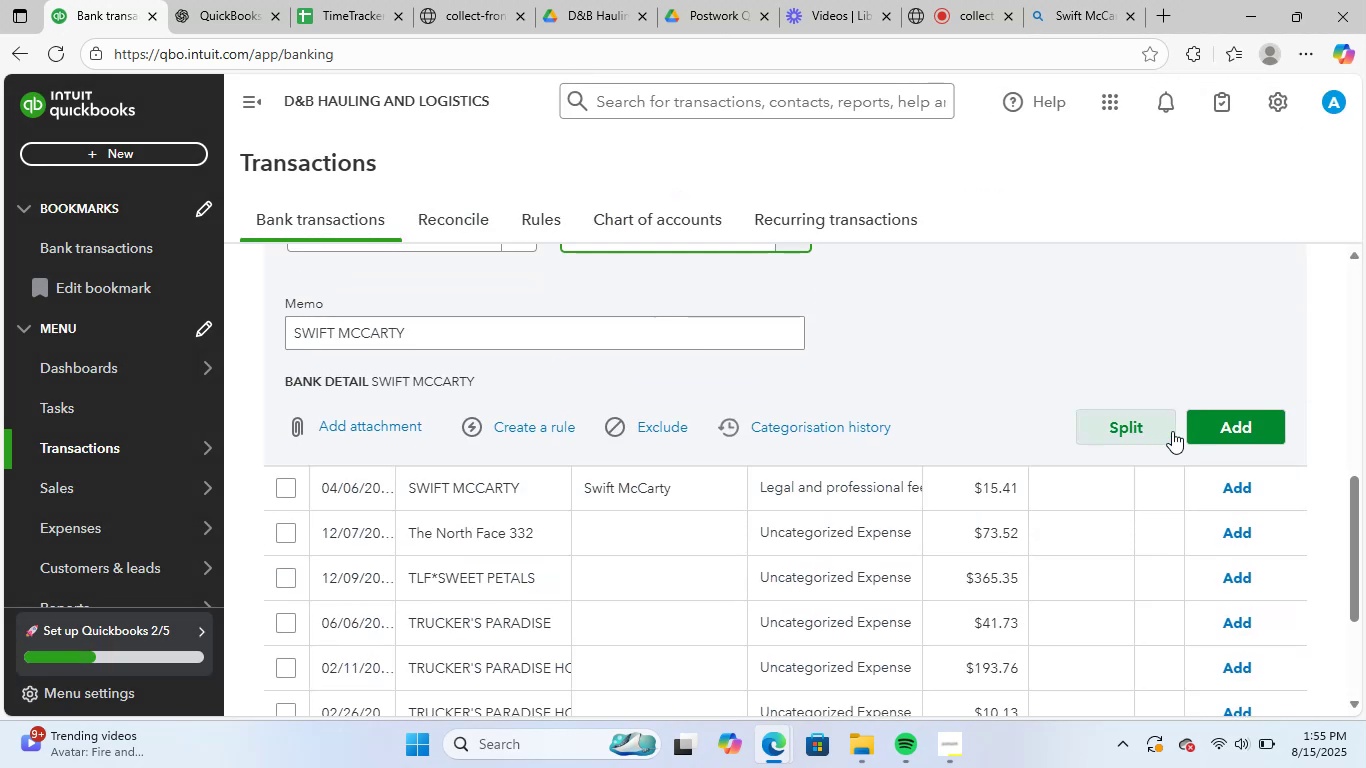 
left_click([1223, 420])
 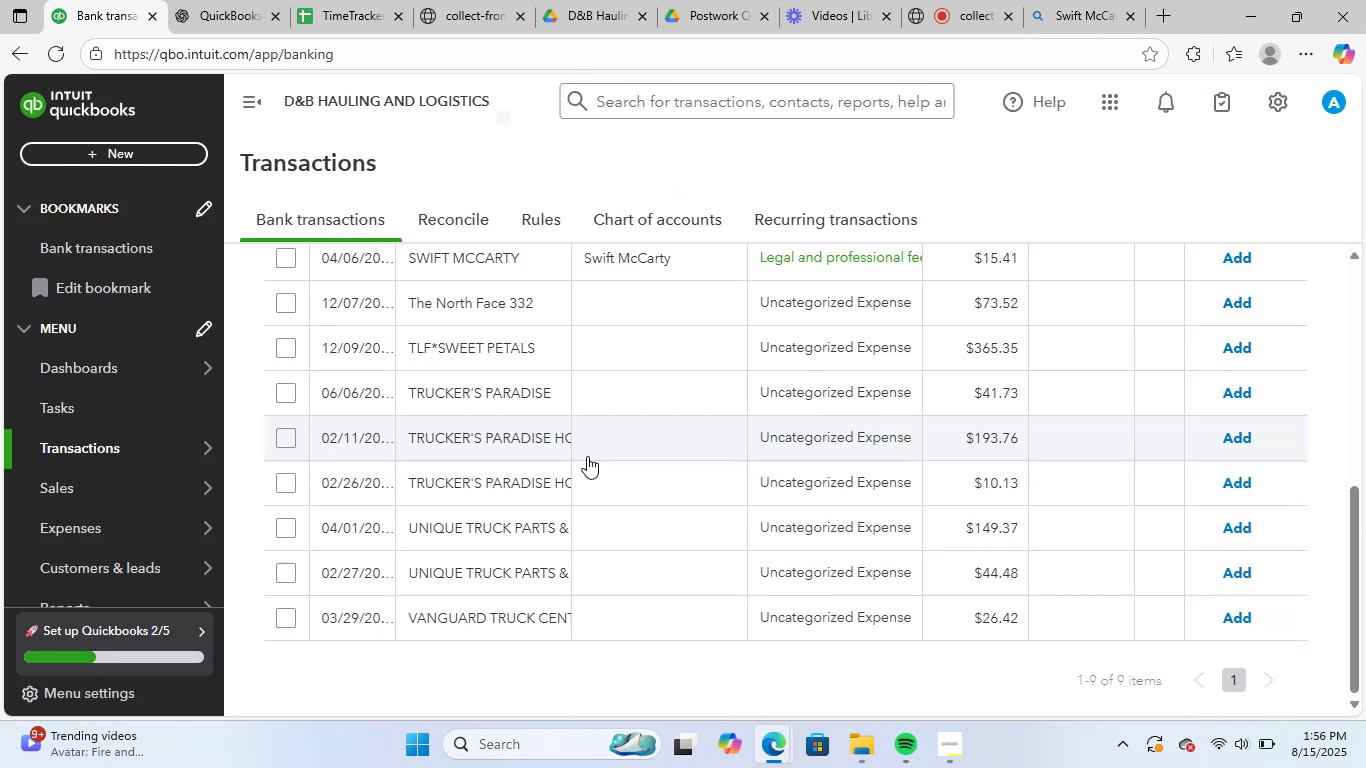 
scroll: coordinate [813, 540], scroll_direction: up, amount: 3.0
 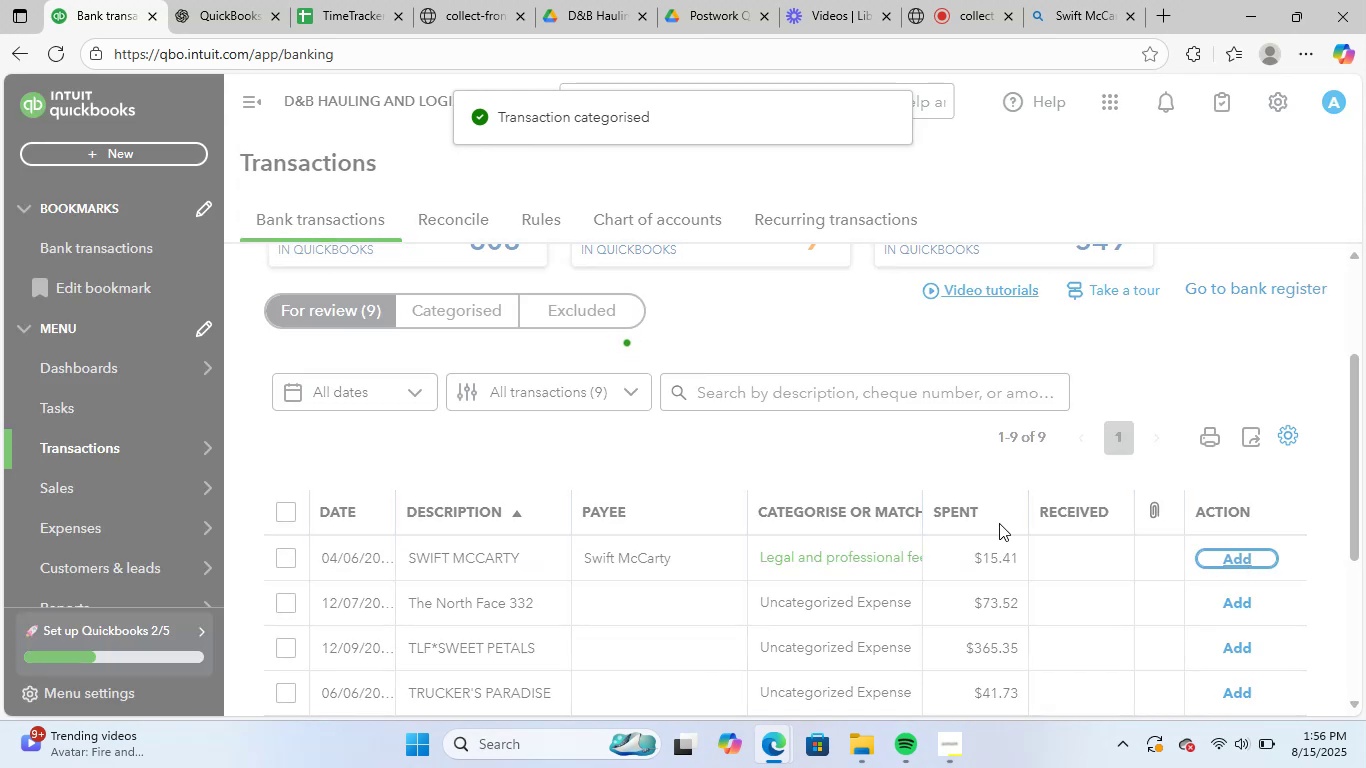 
scroll: coordinate [700, 496], scroll_direction: down, amount: 1.0
 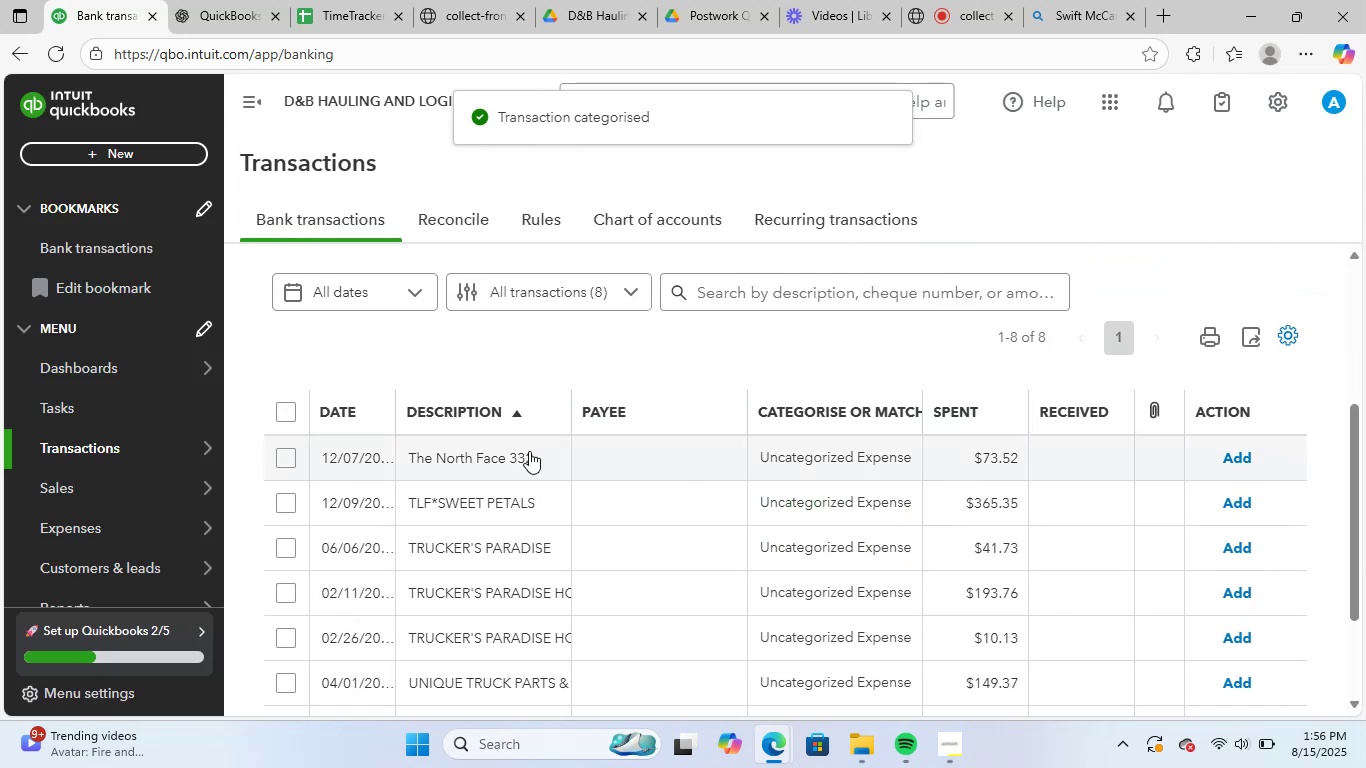 
left_click([529, 451])
 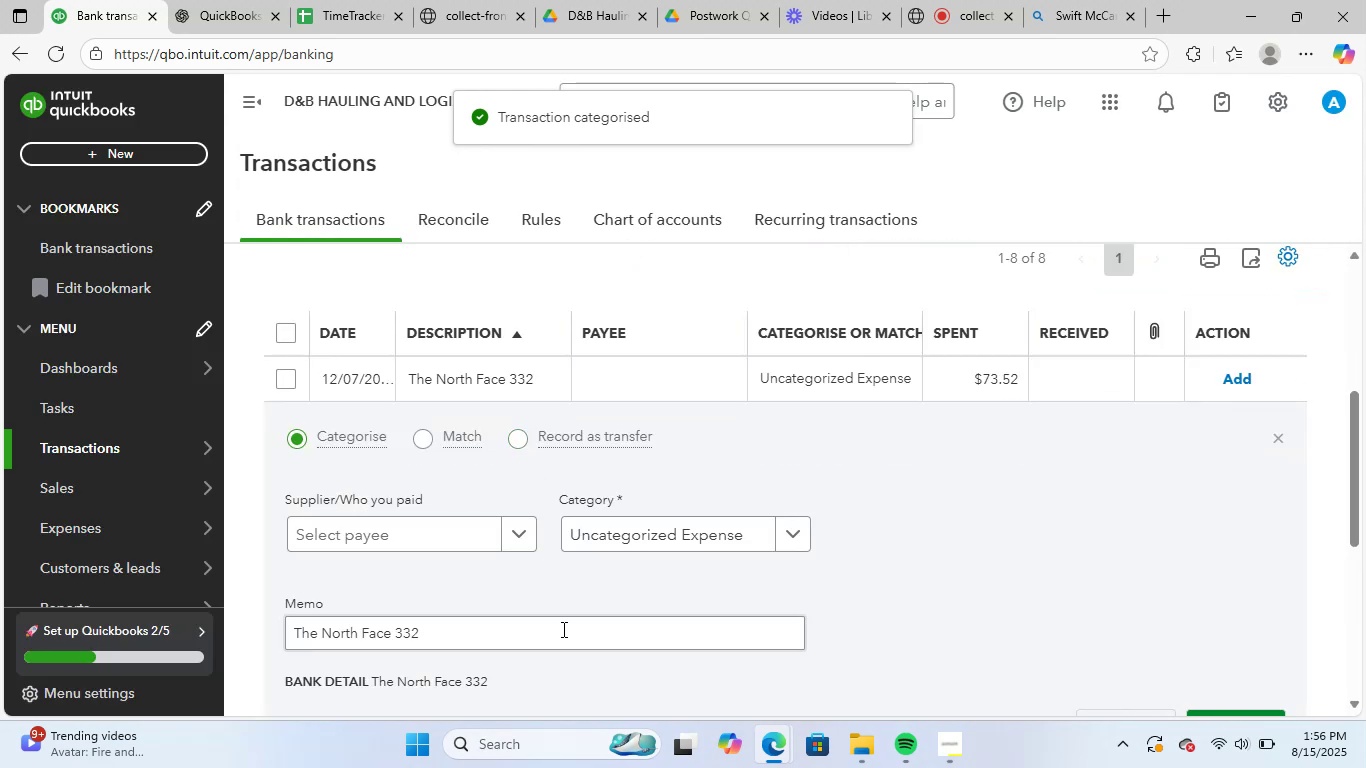 
left_click_drag(start_coordinate=[472, 622], to_coordinate=[109, 593])
 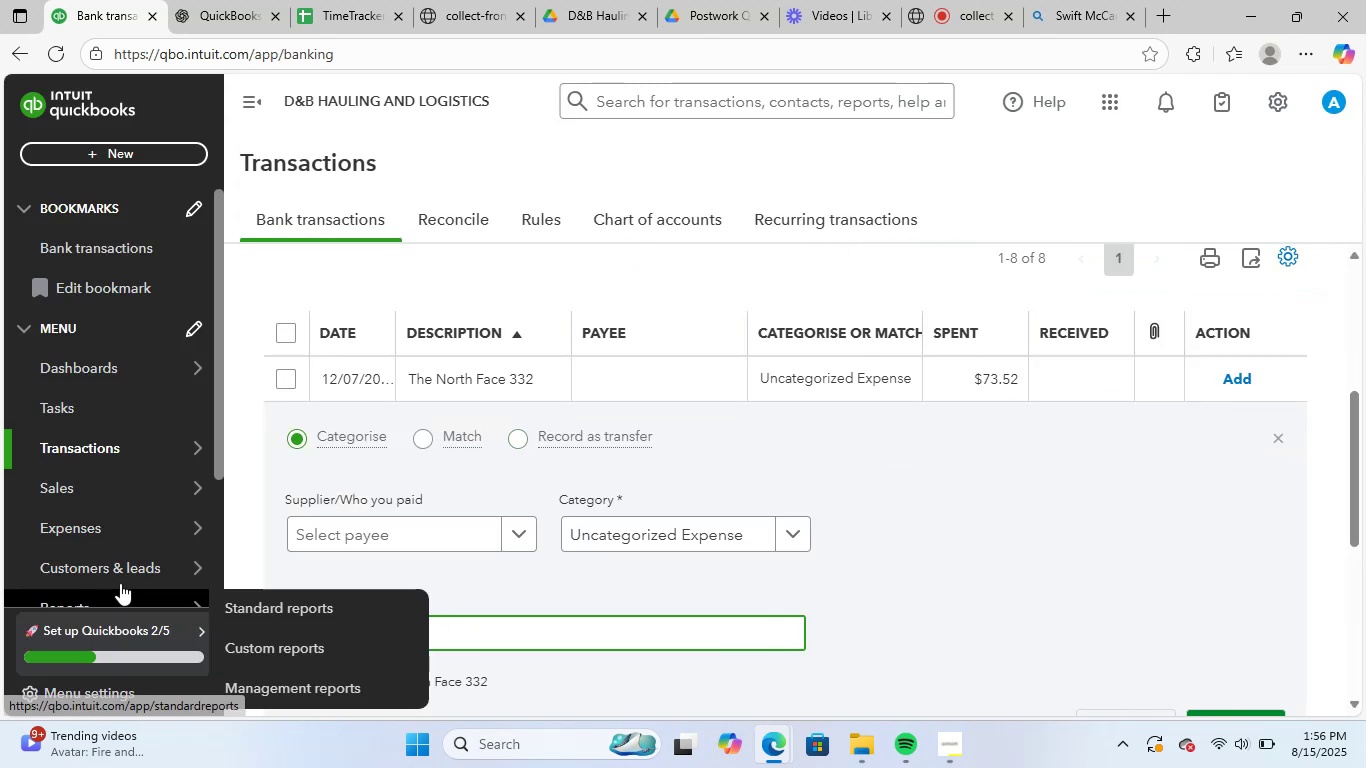 
key(Control+C)
 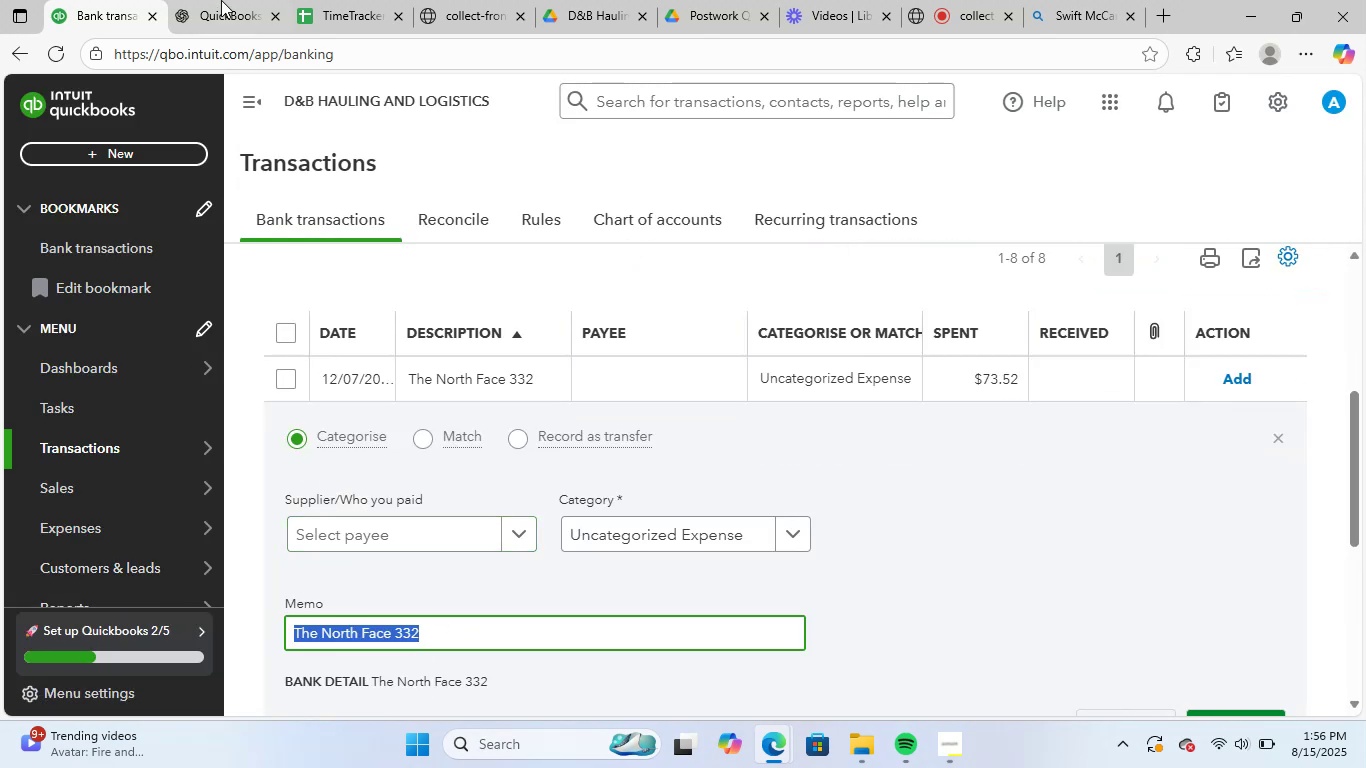 
left_click([212, 0])
 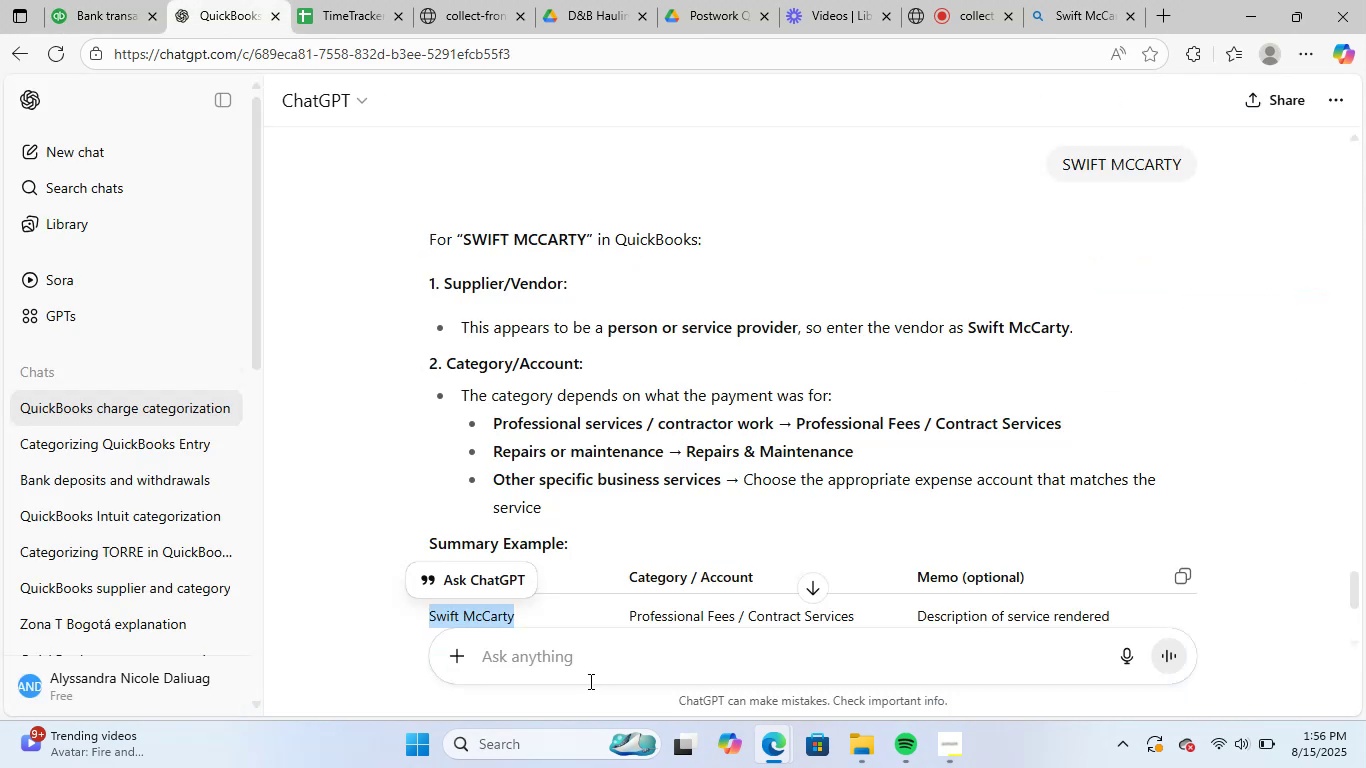 
left_click([587, 671])
 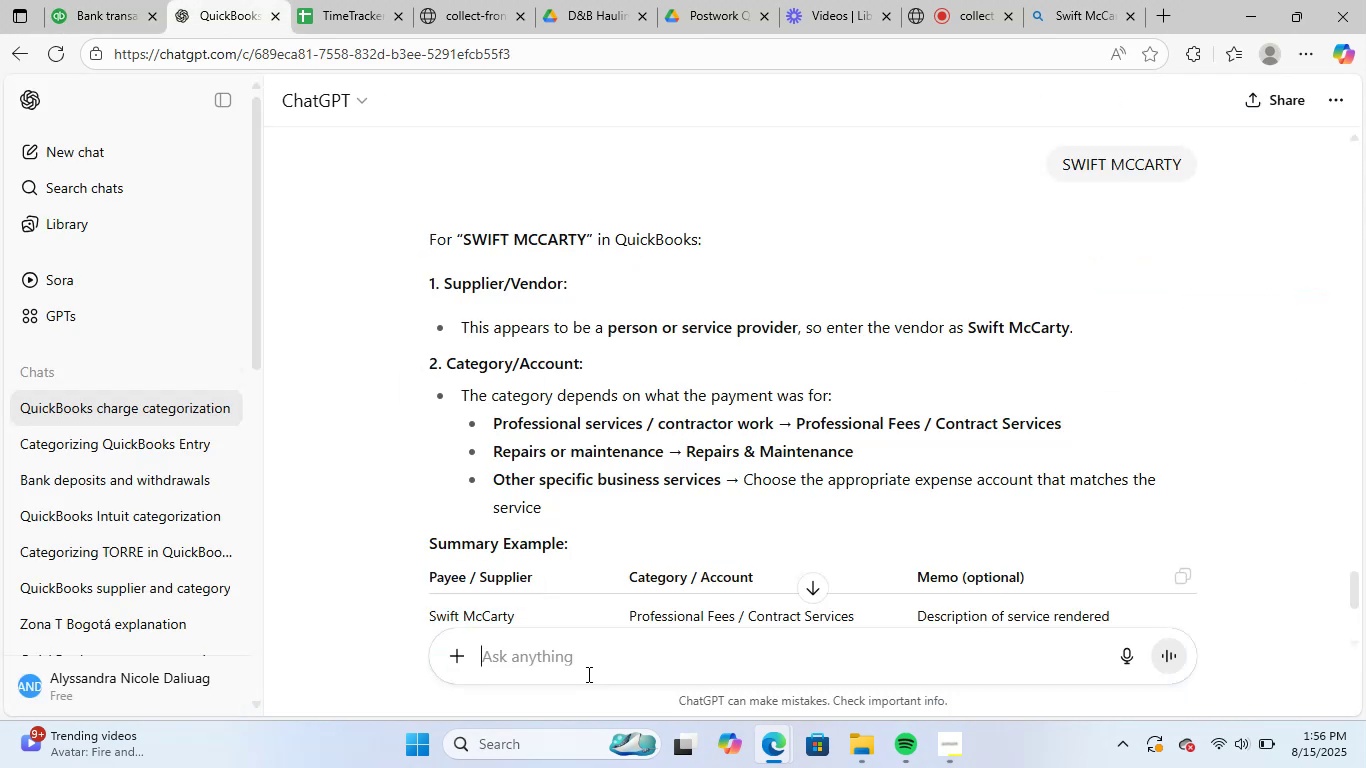 
key(Control+ControlLeft)
 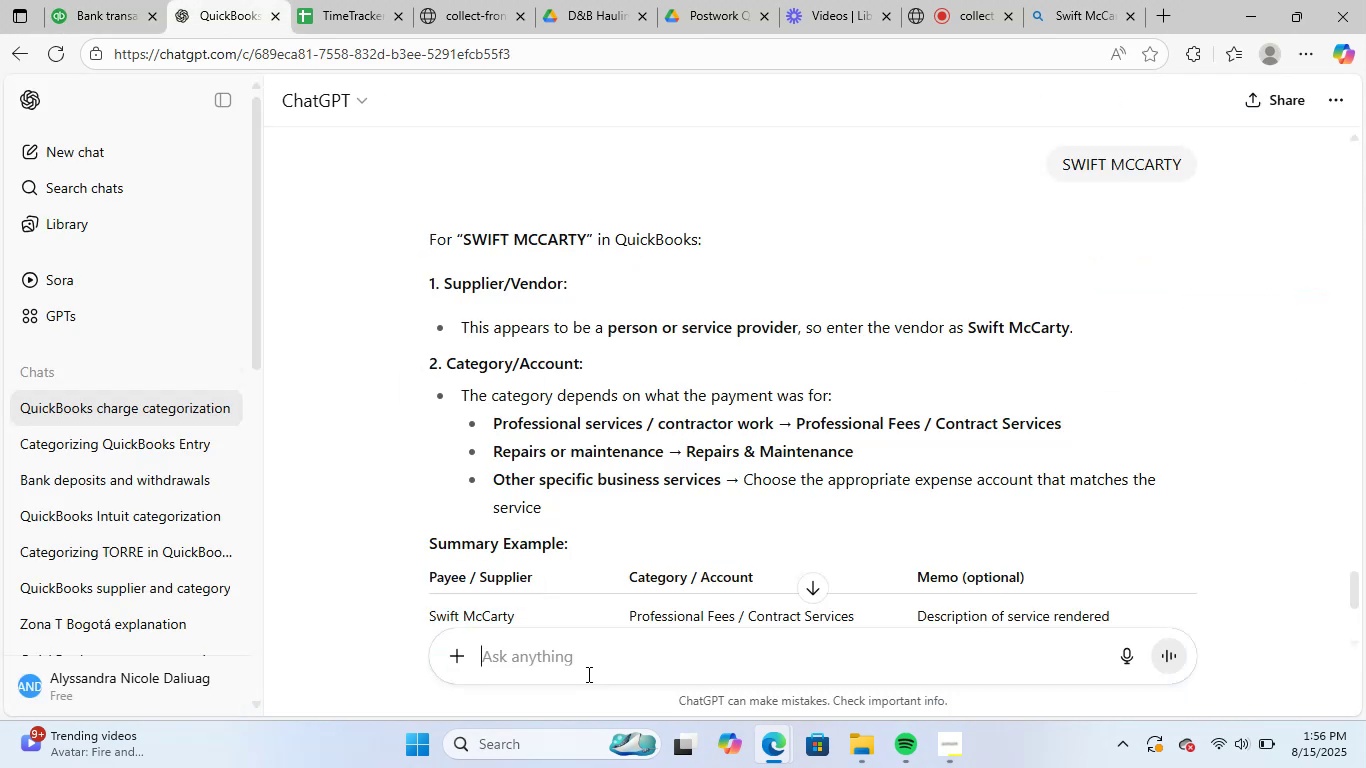 
key(Control+V)
 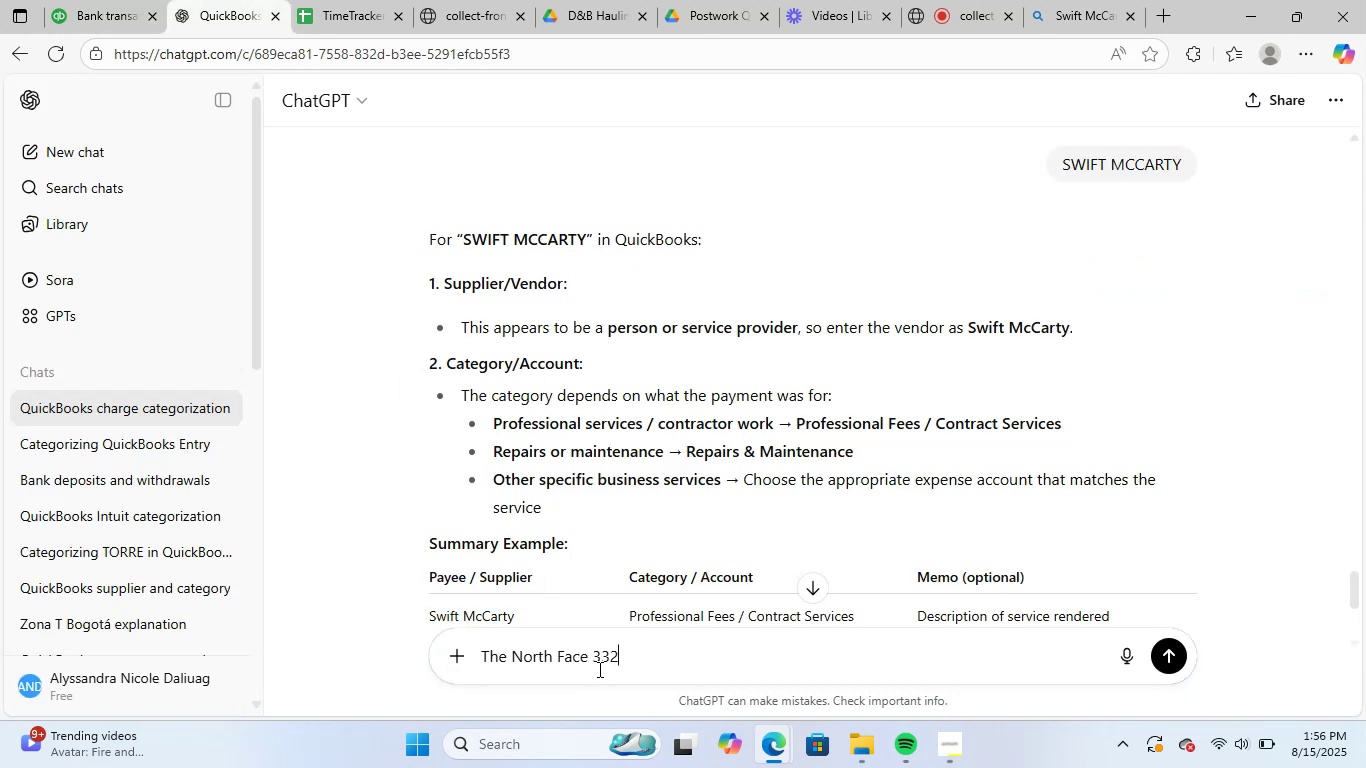 
key(NumpadEnter)
 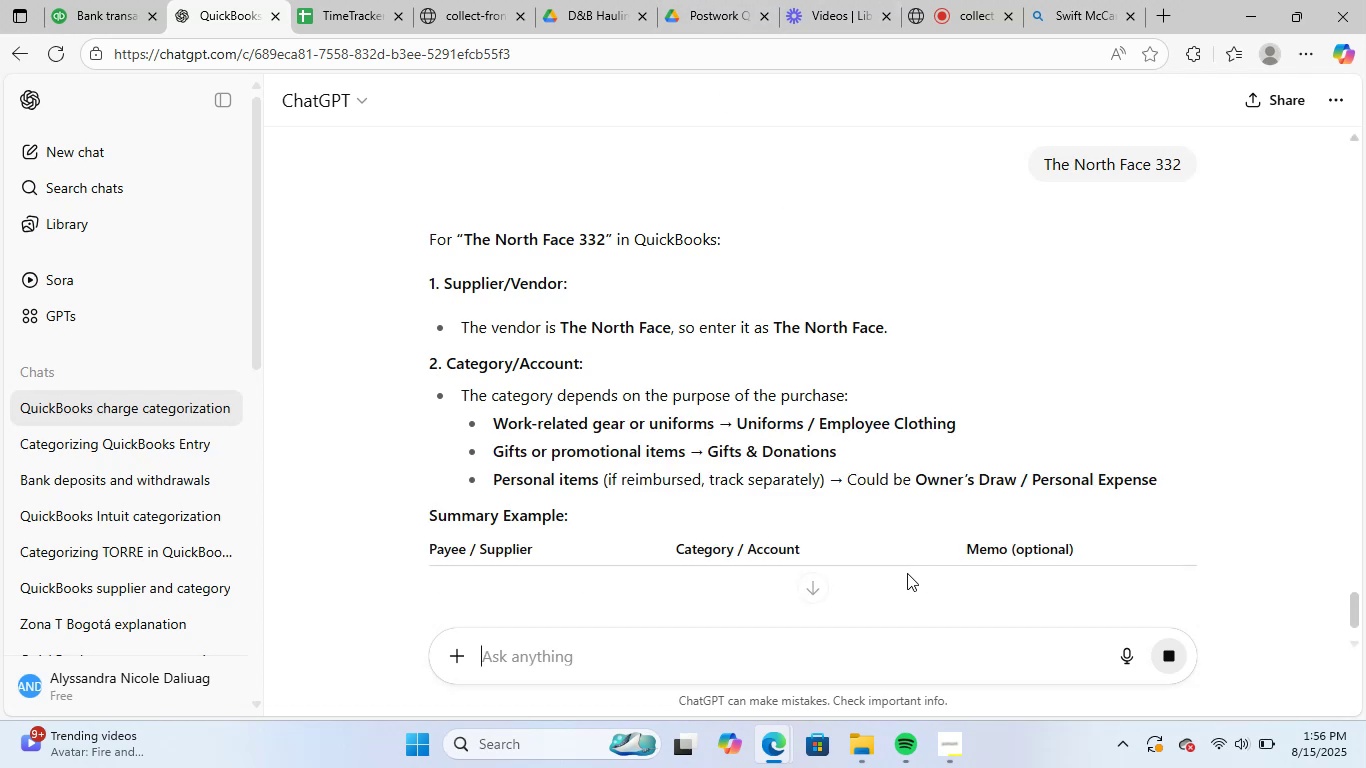 
wait(5.32)
 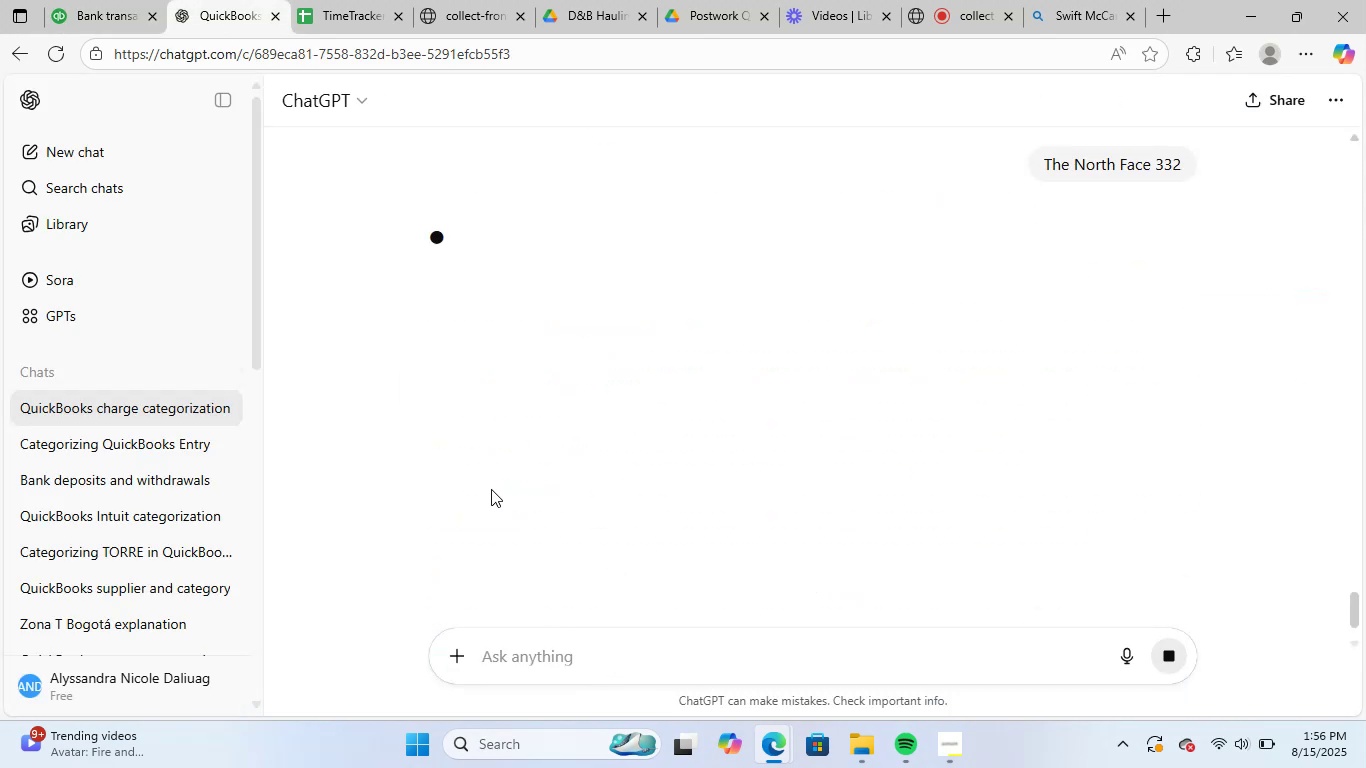 
scroll: coordinate [742, 555], scroll_direction: down, amount: 1.0
 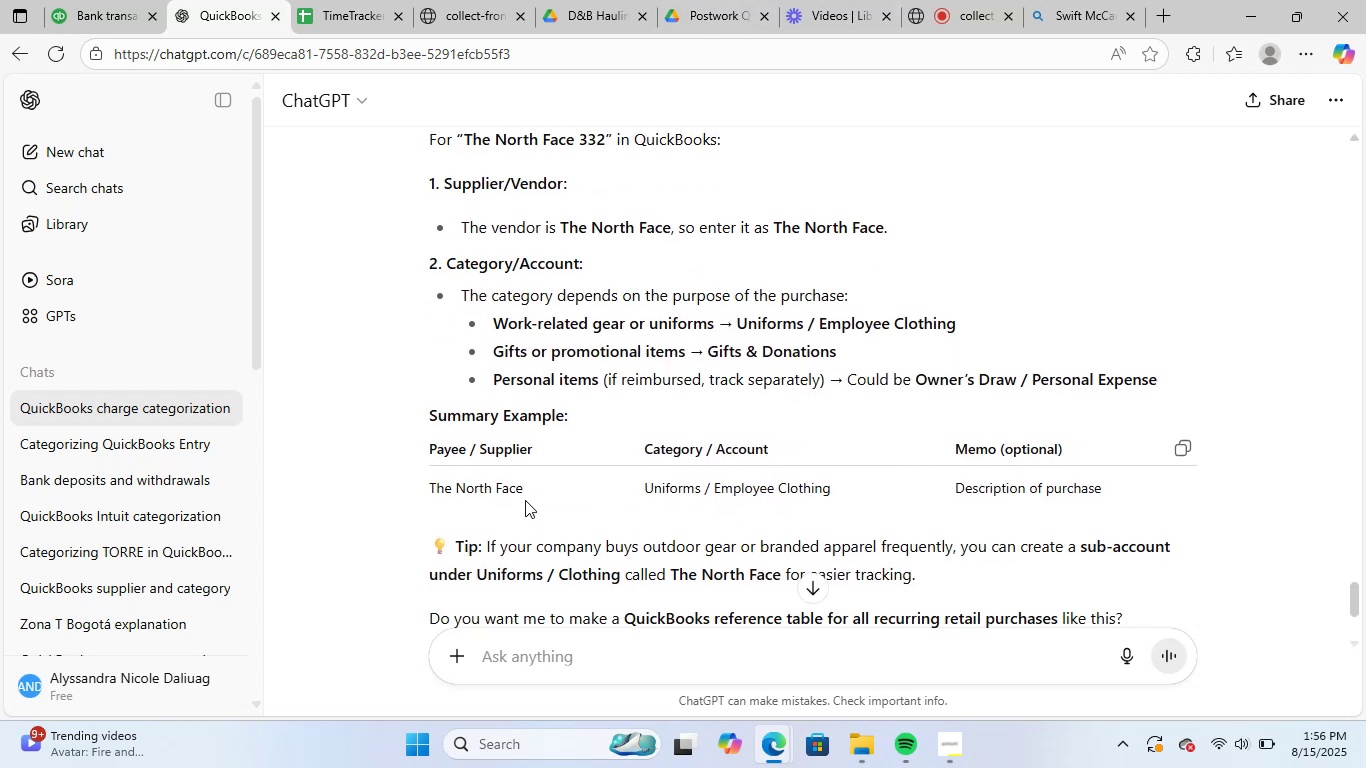 
left_click_drag(start_coordinate=[521, 490], to_coordinate=[431, 494])
 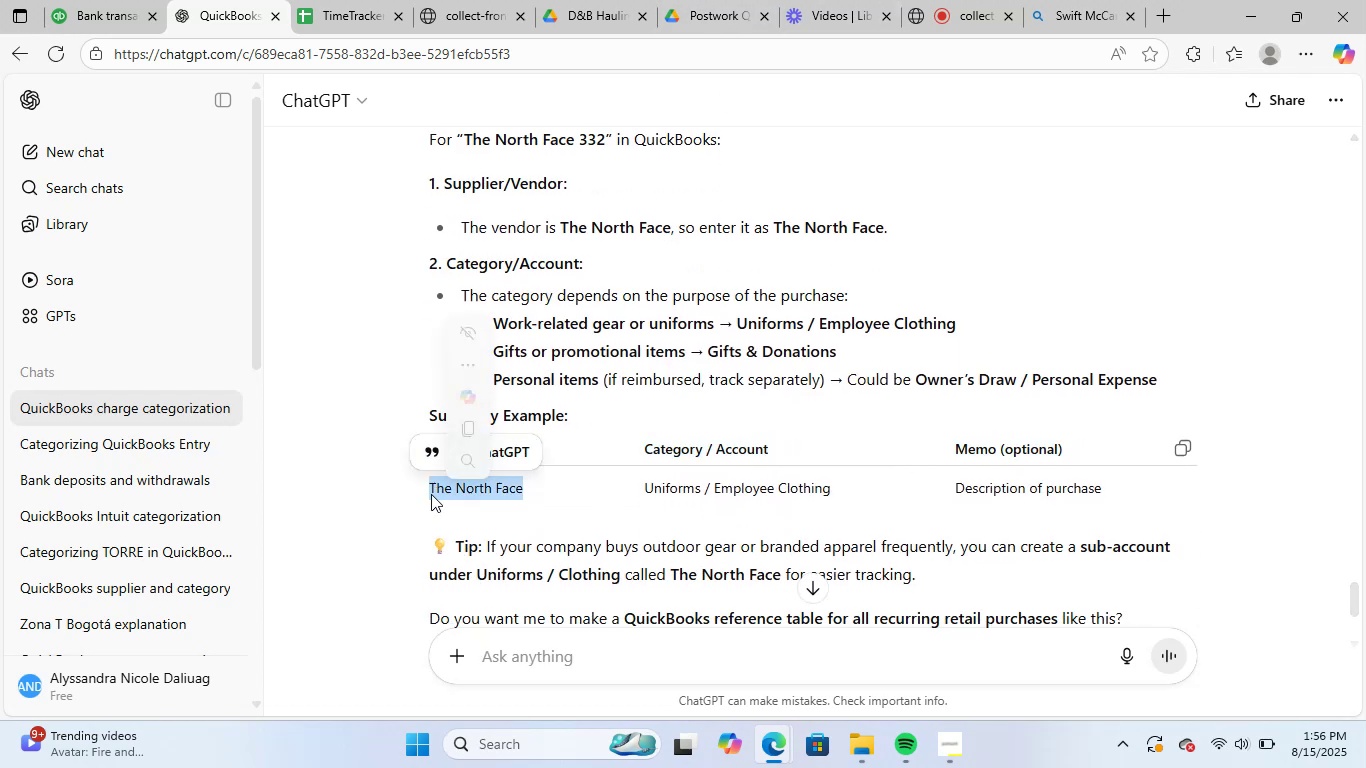 
key(Control+C)
 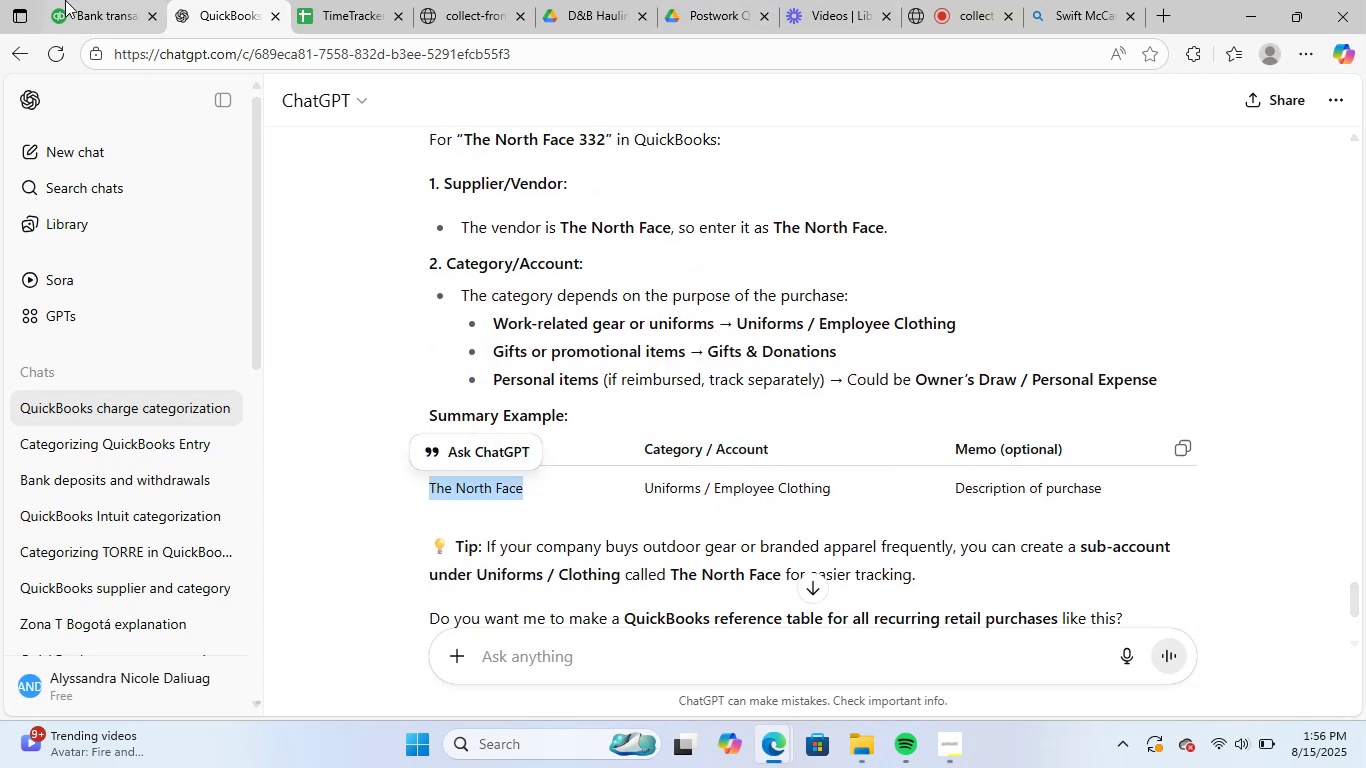 
left_click([94, 0])
 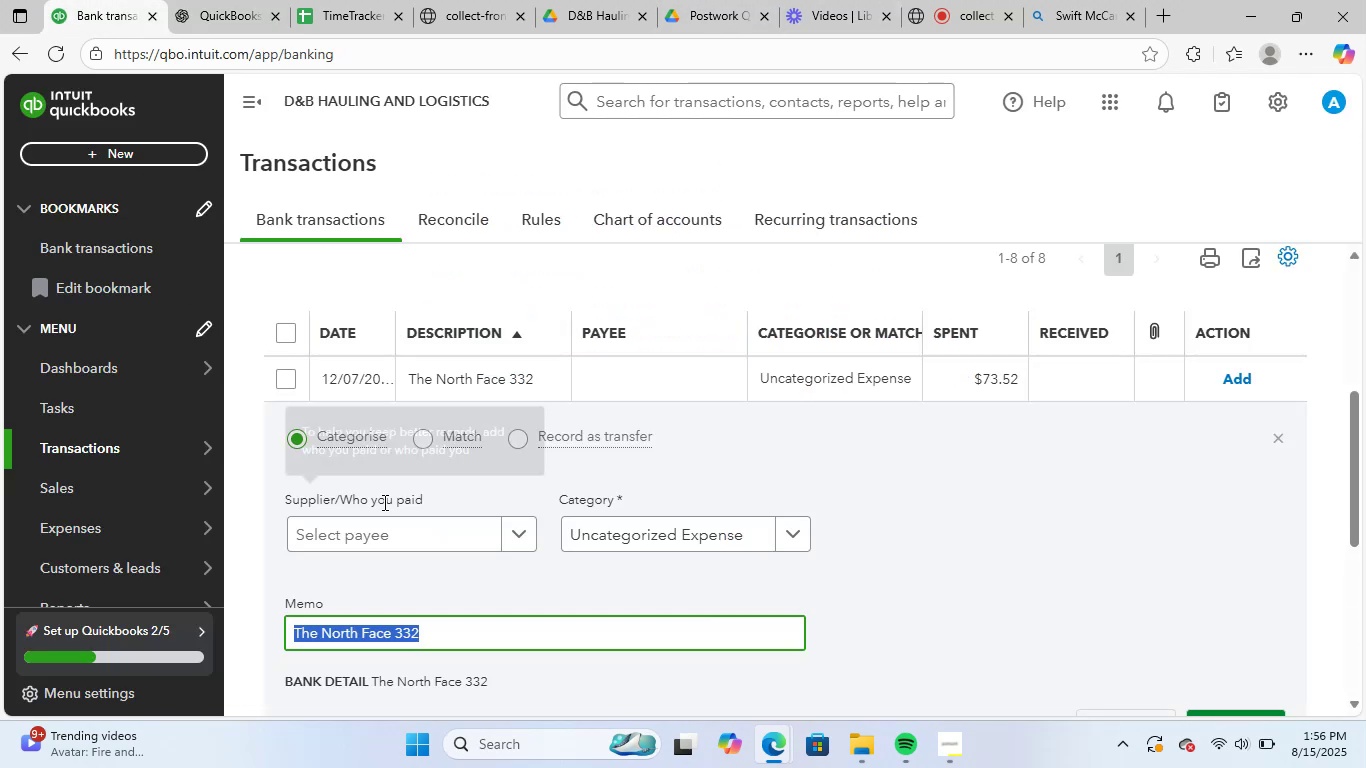 
left_click_drag(start_coordinate=[382, 532], to_coordinate=[384, 541])
 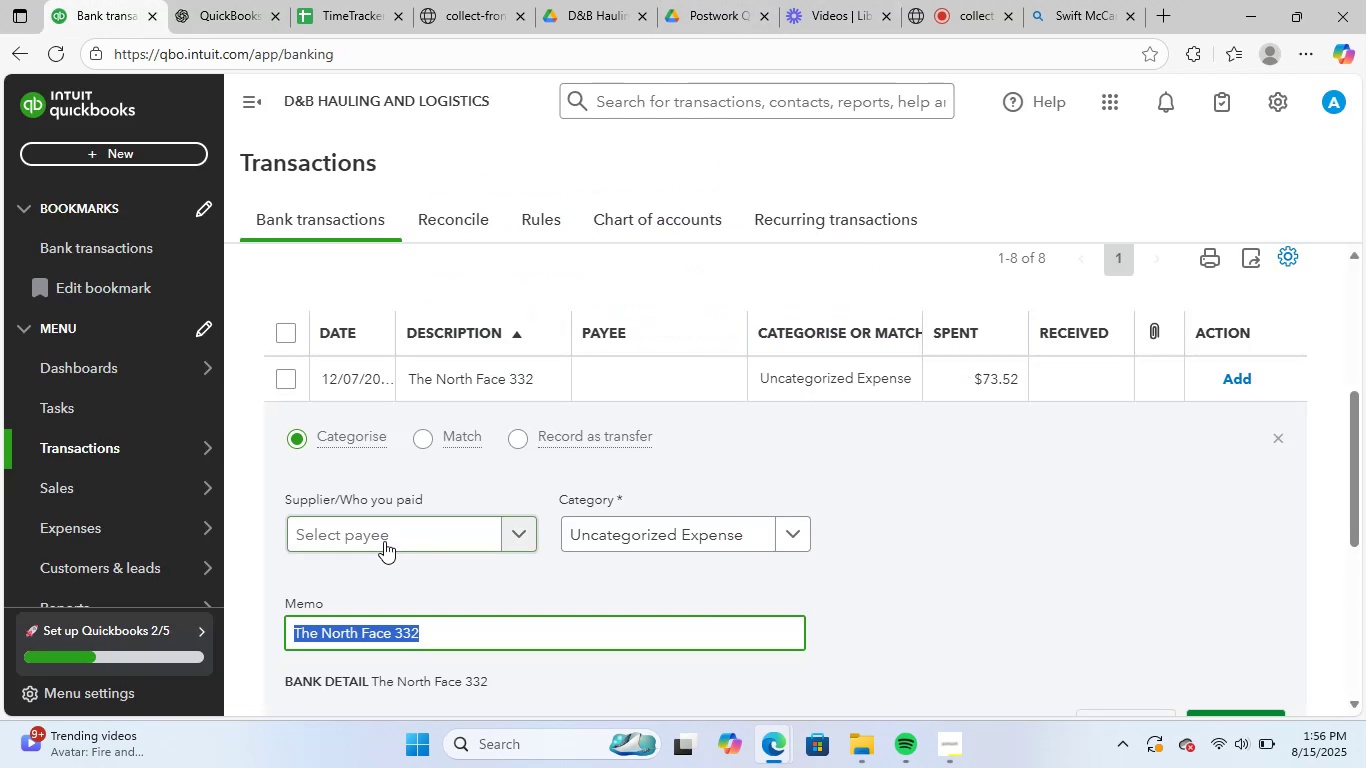 
key(Control+V)
 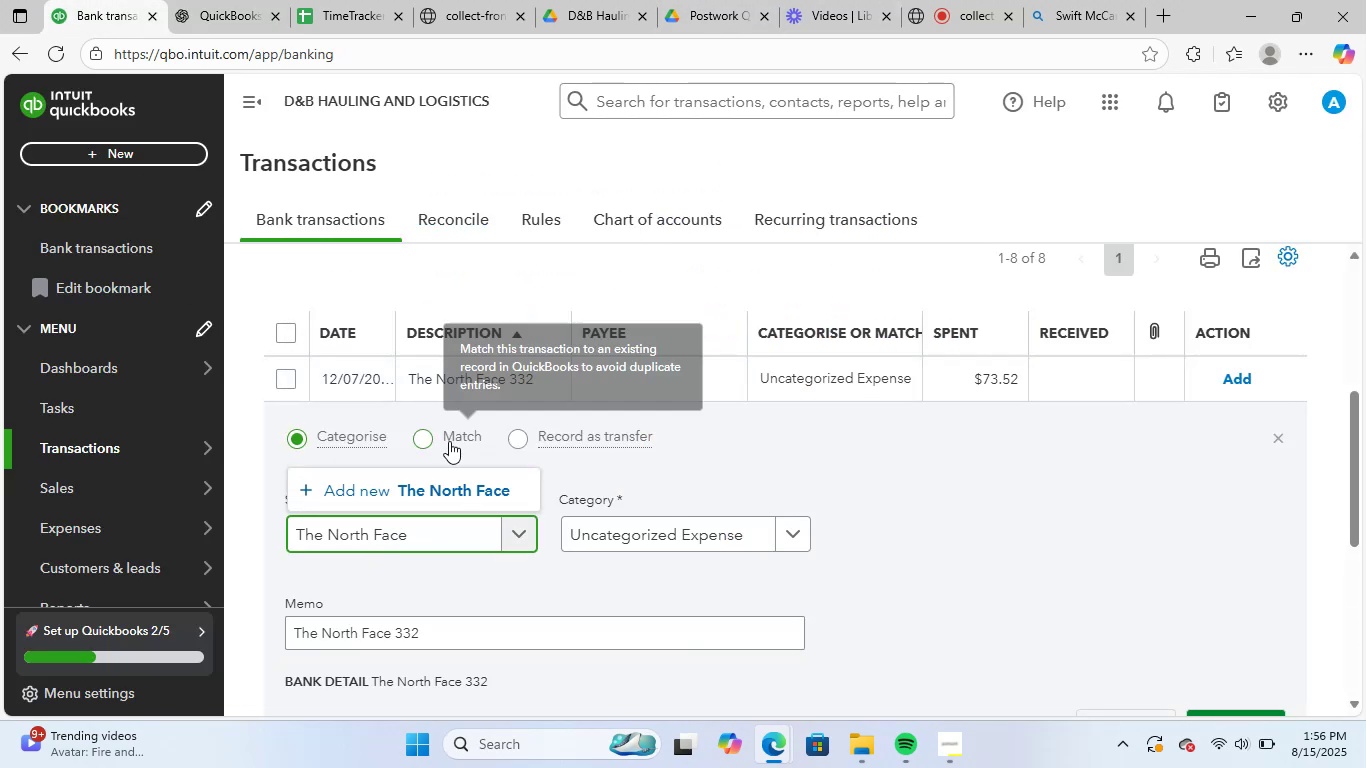 
left_click([450, 476])
 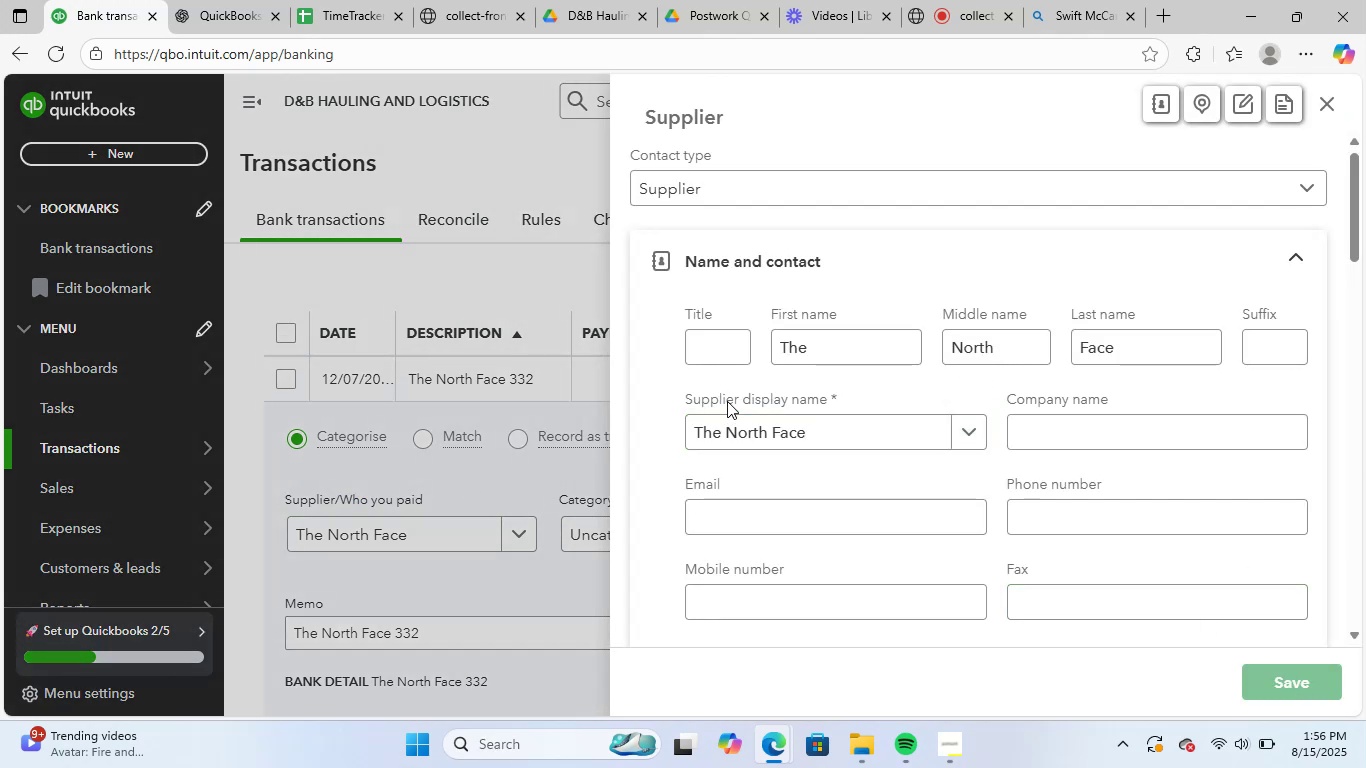 
left_click([611, 541])
 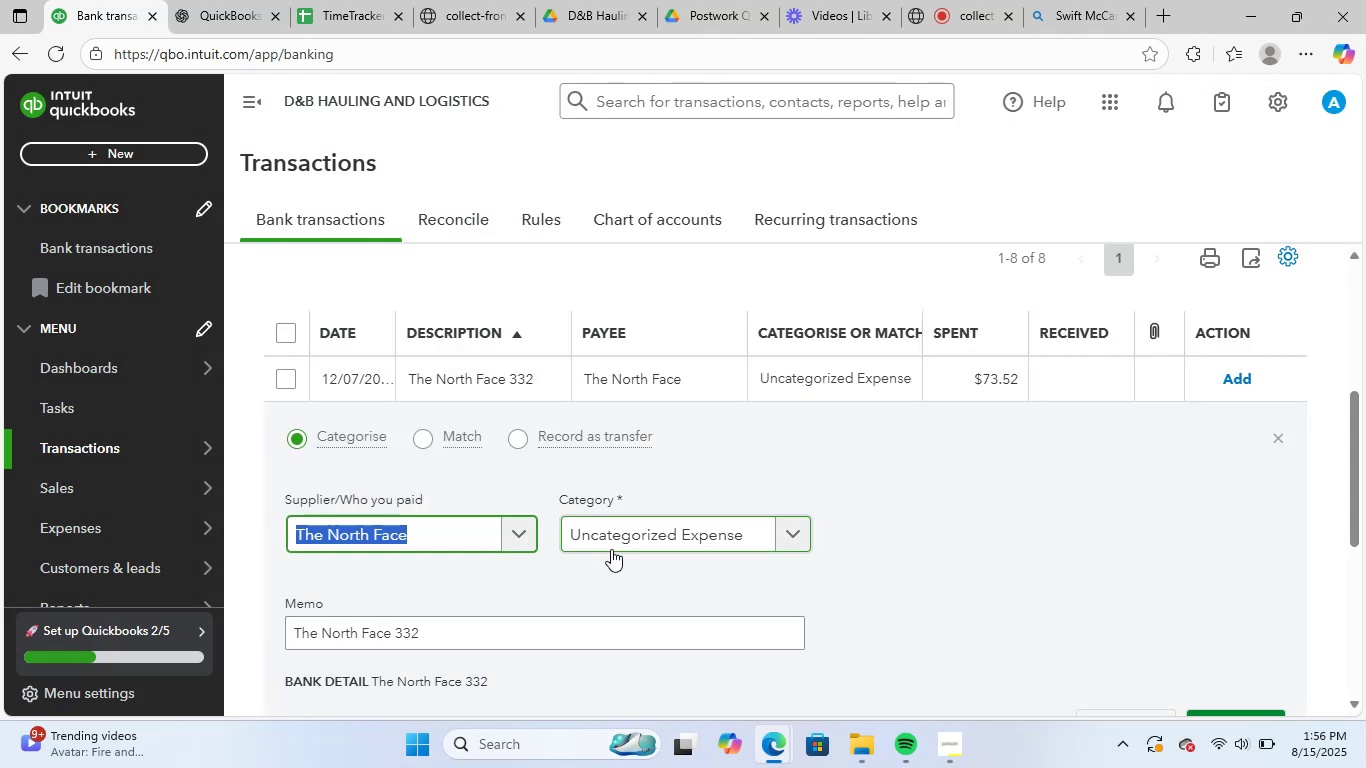 
left_click_drag(start_coordinate=[634, 540], to_coordinate=[634, 547])
 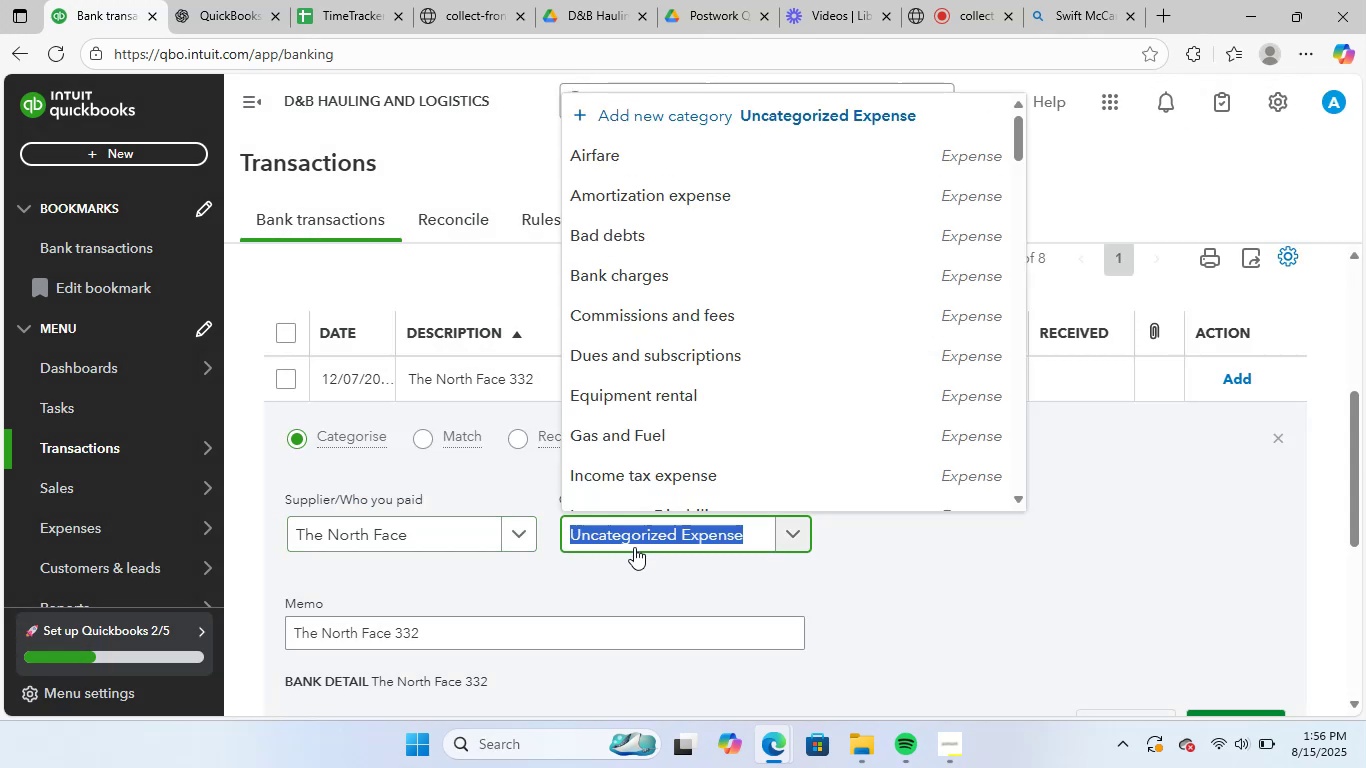 
type(clo)
key(Backspace)
key(Backspace)
key(Backspace)
 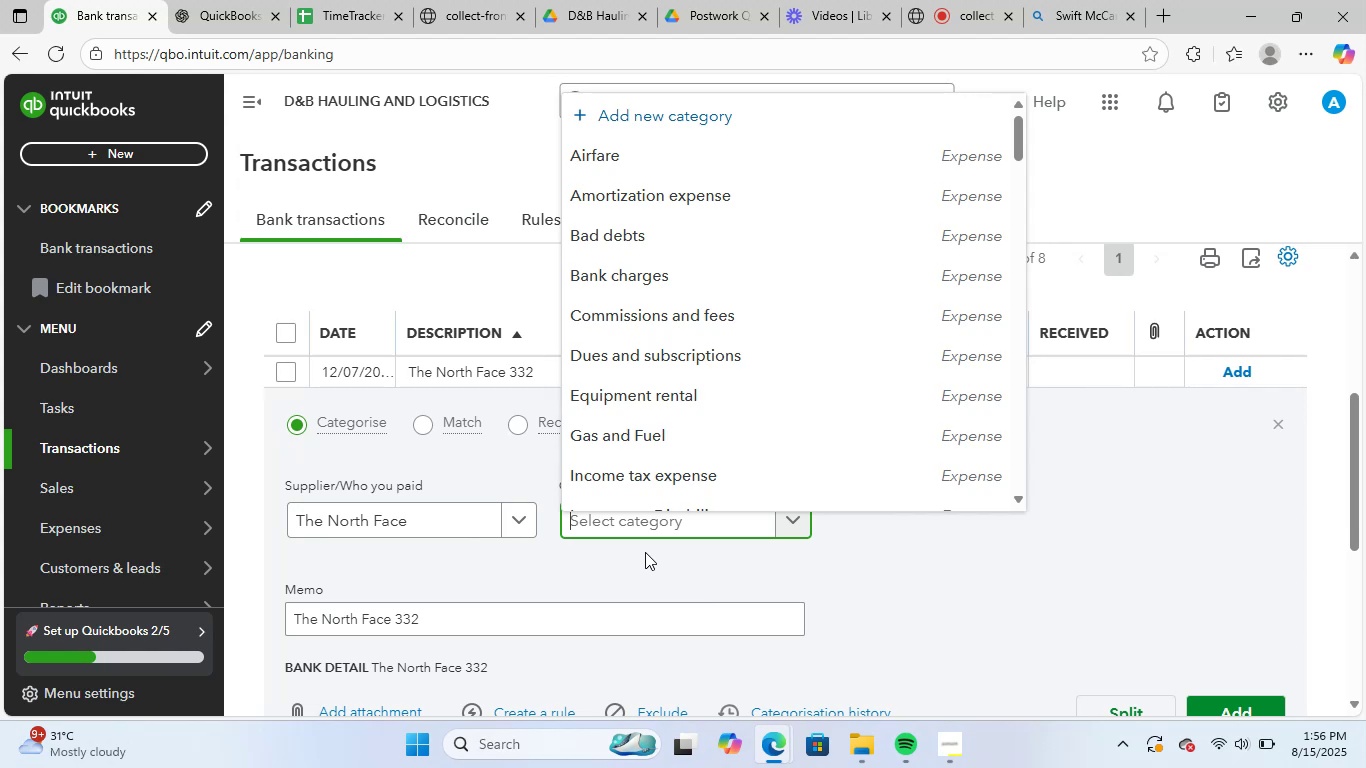 
type(supp)
 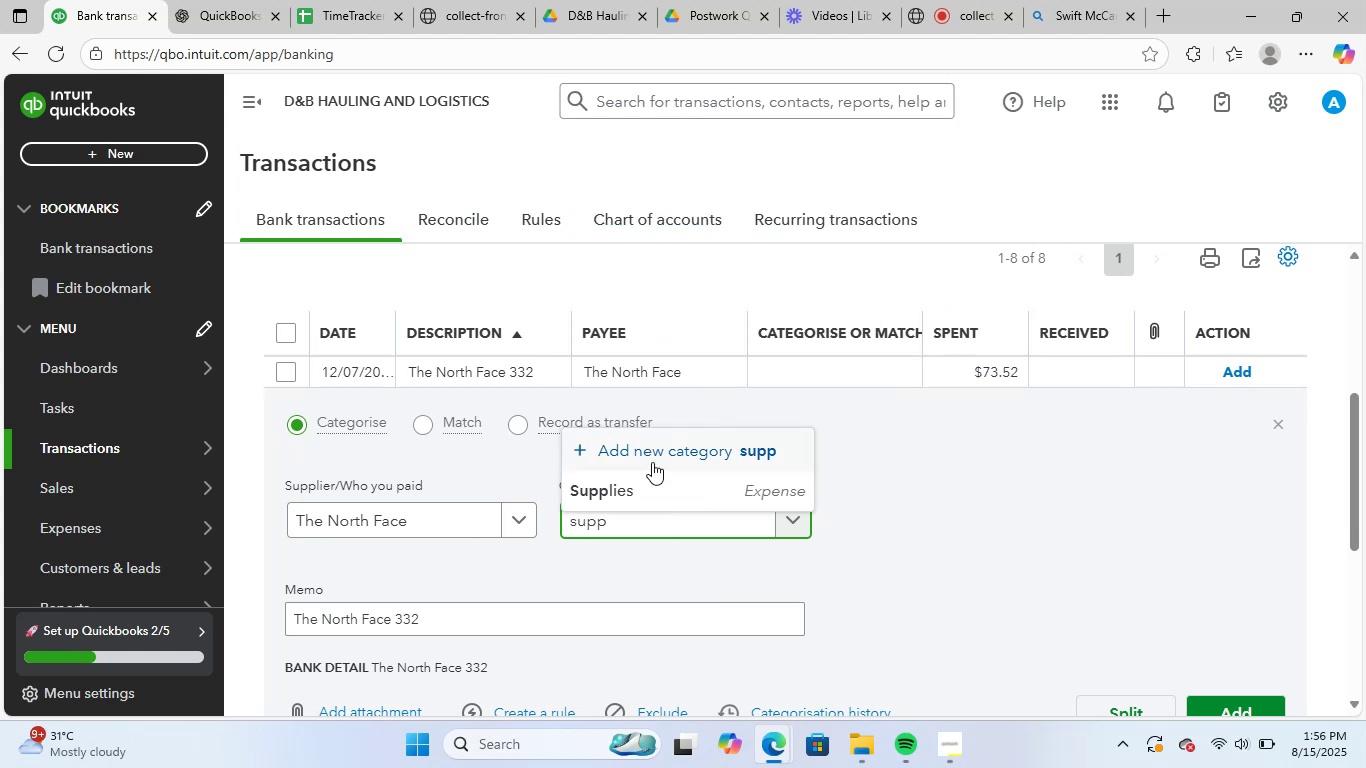 
left_click([651, 492])
 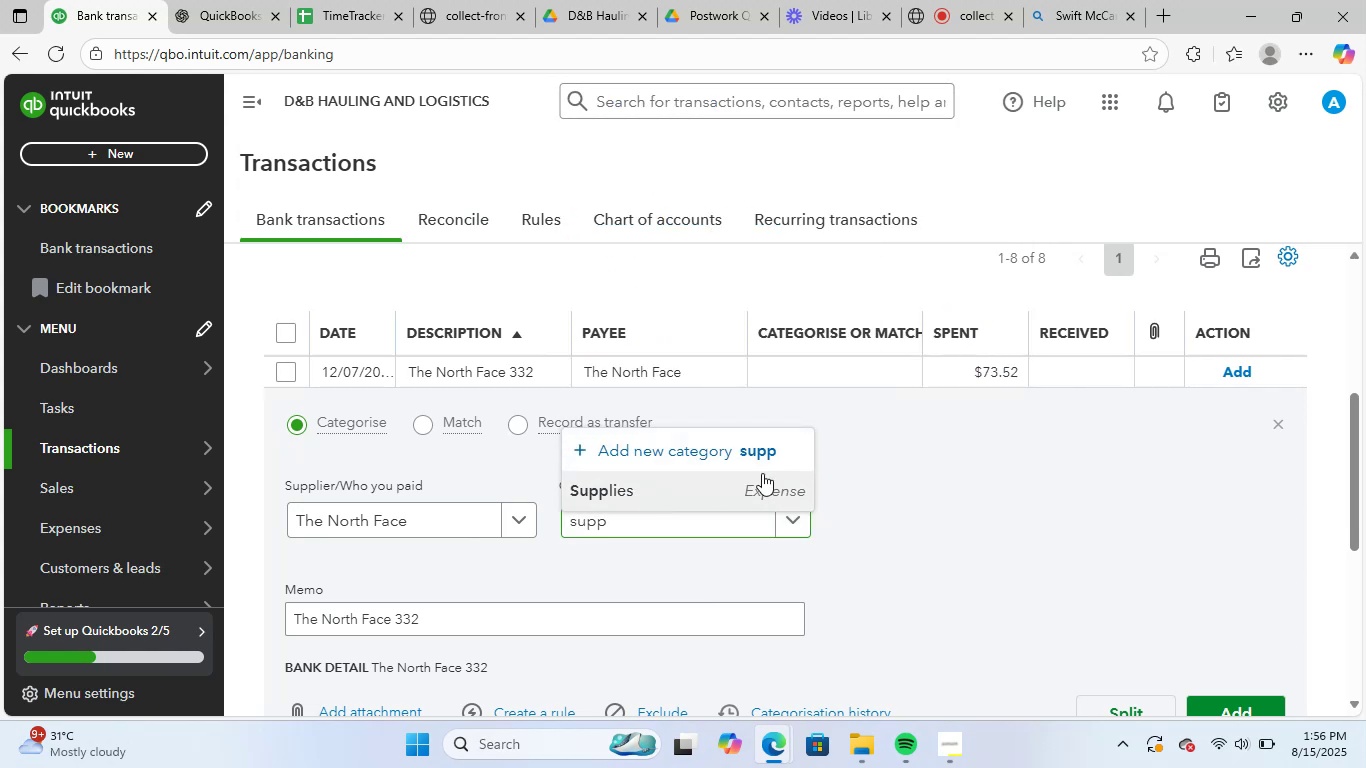 
scroll: coordinate [852, 467], scroll_direction: down, amount: 2.0
 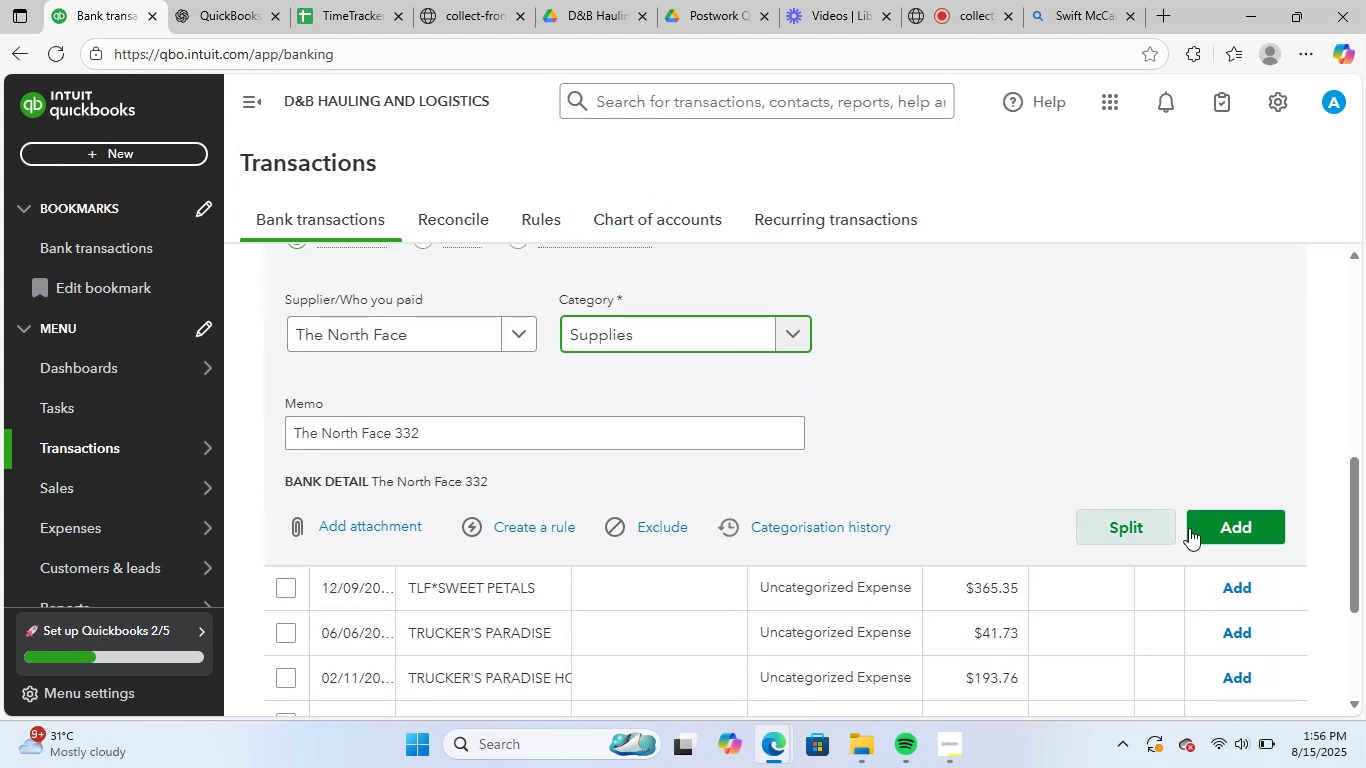 
left_click([1251, 523])
 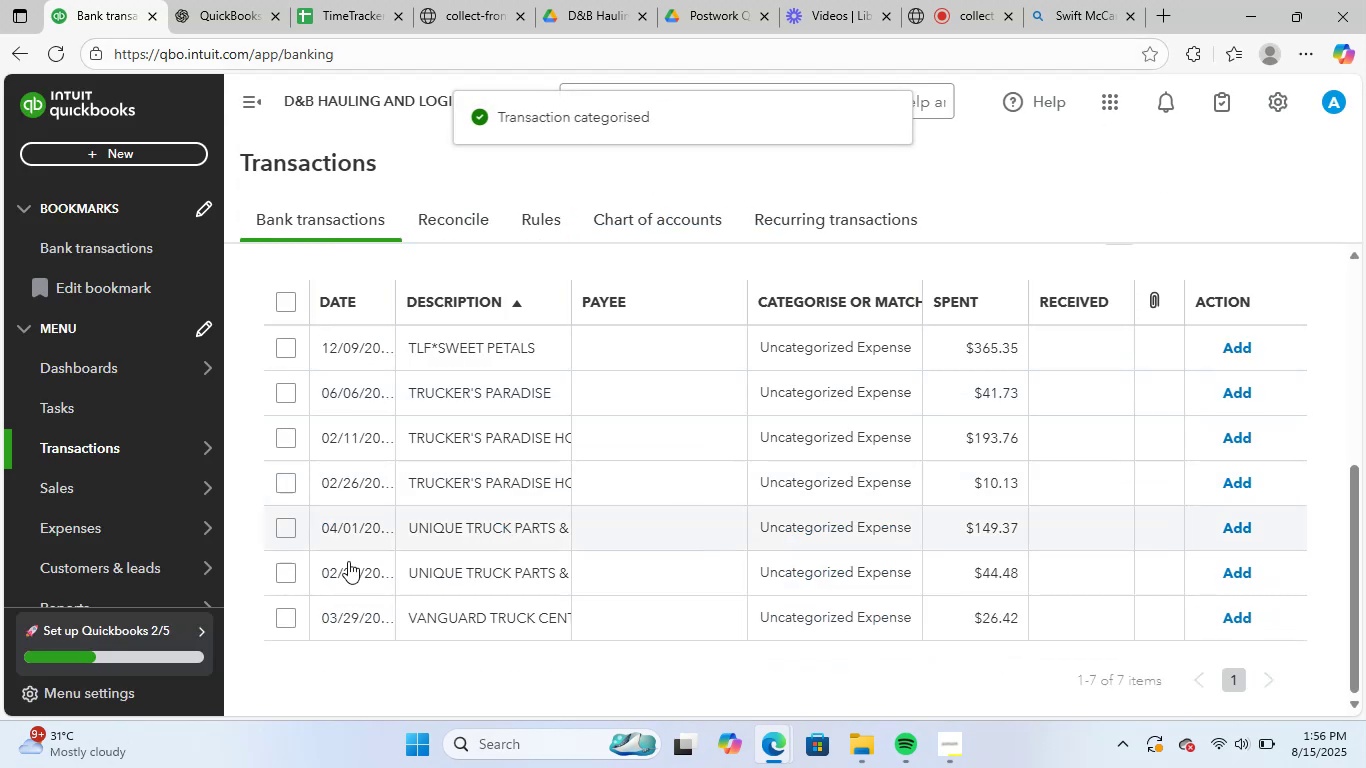 
left_click([528, 341])
 